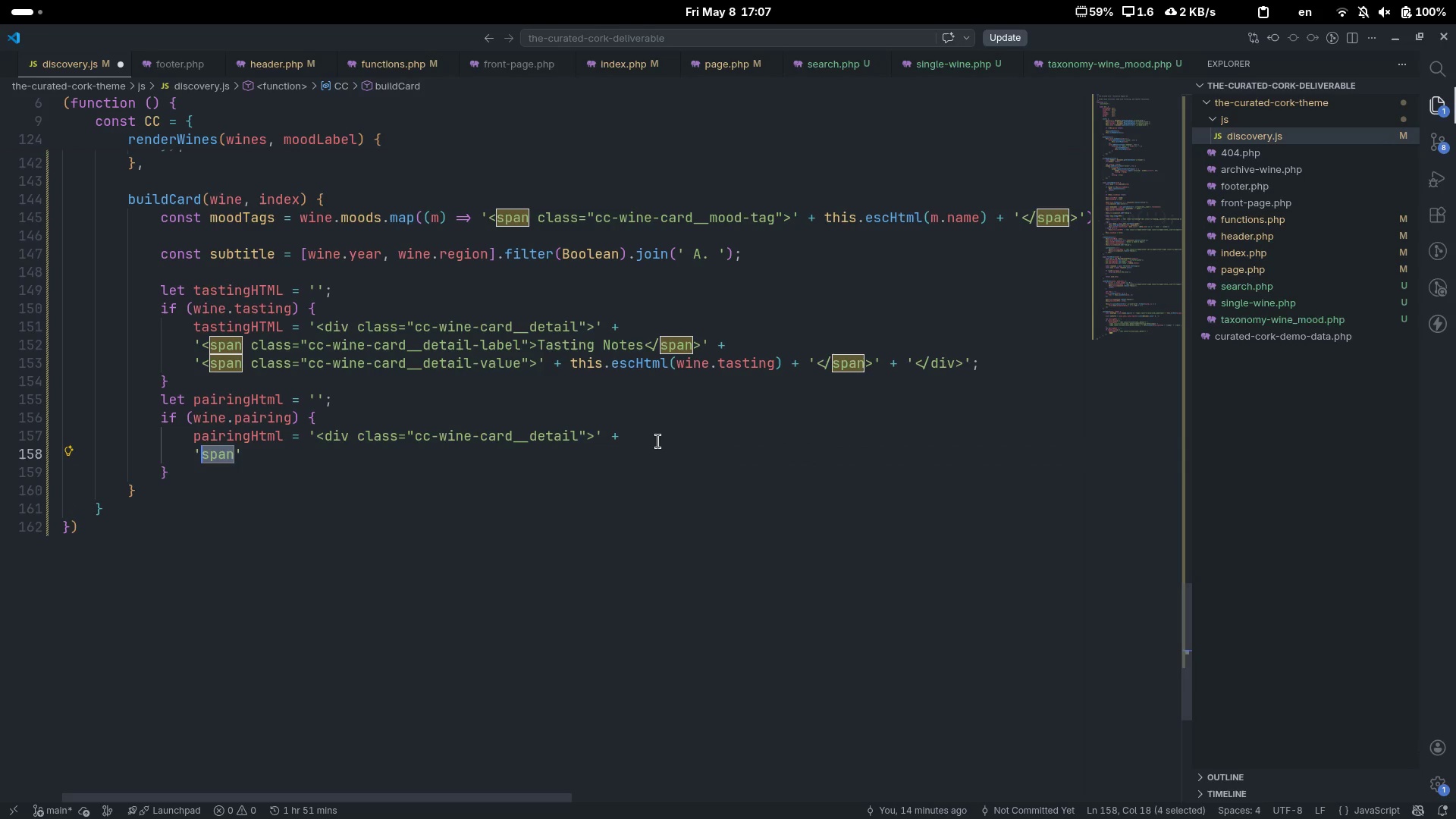 
key(Shift+Comma)
 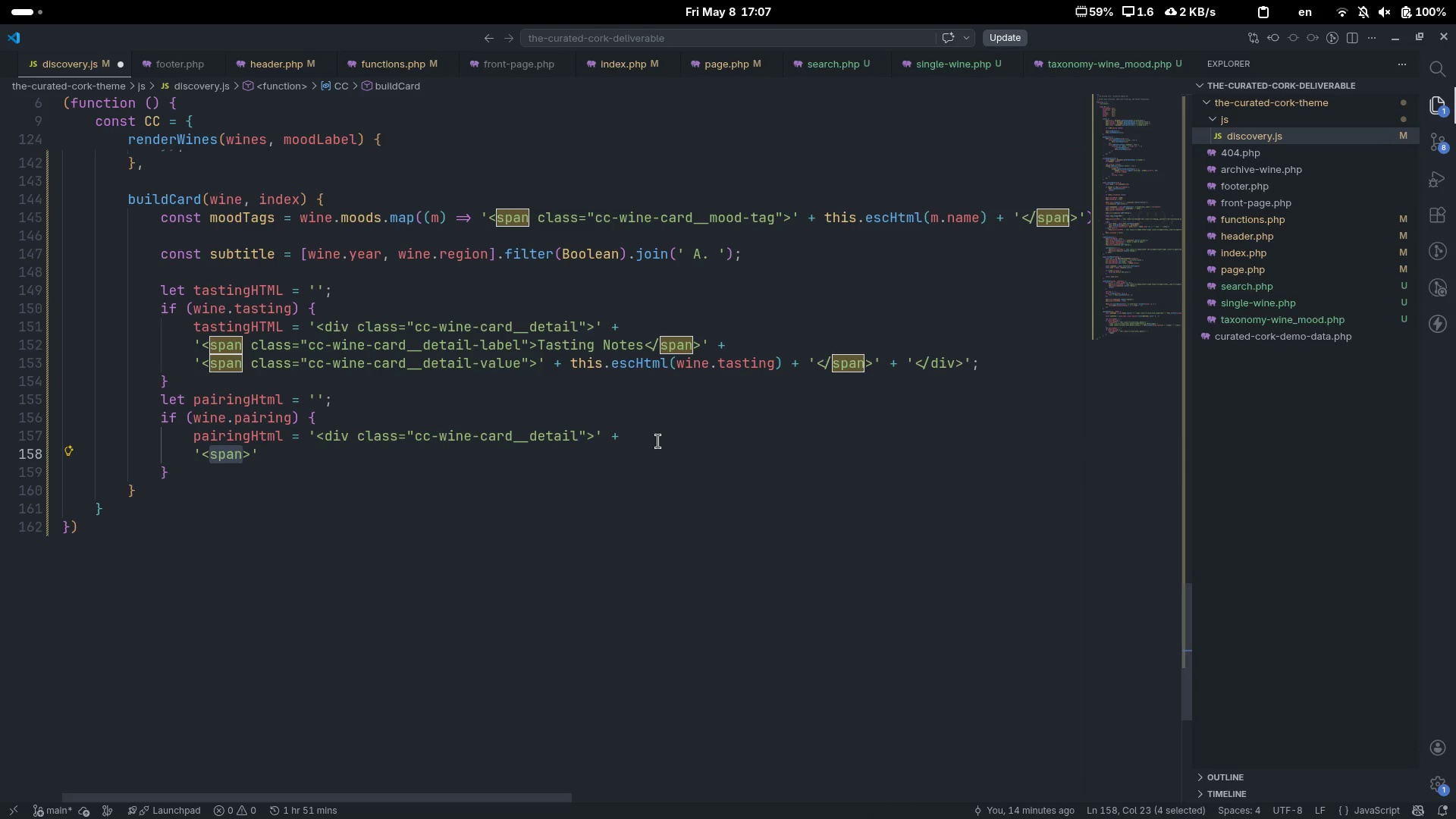 
key(ArrowRight)
 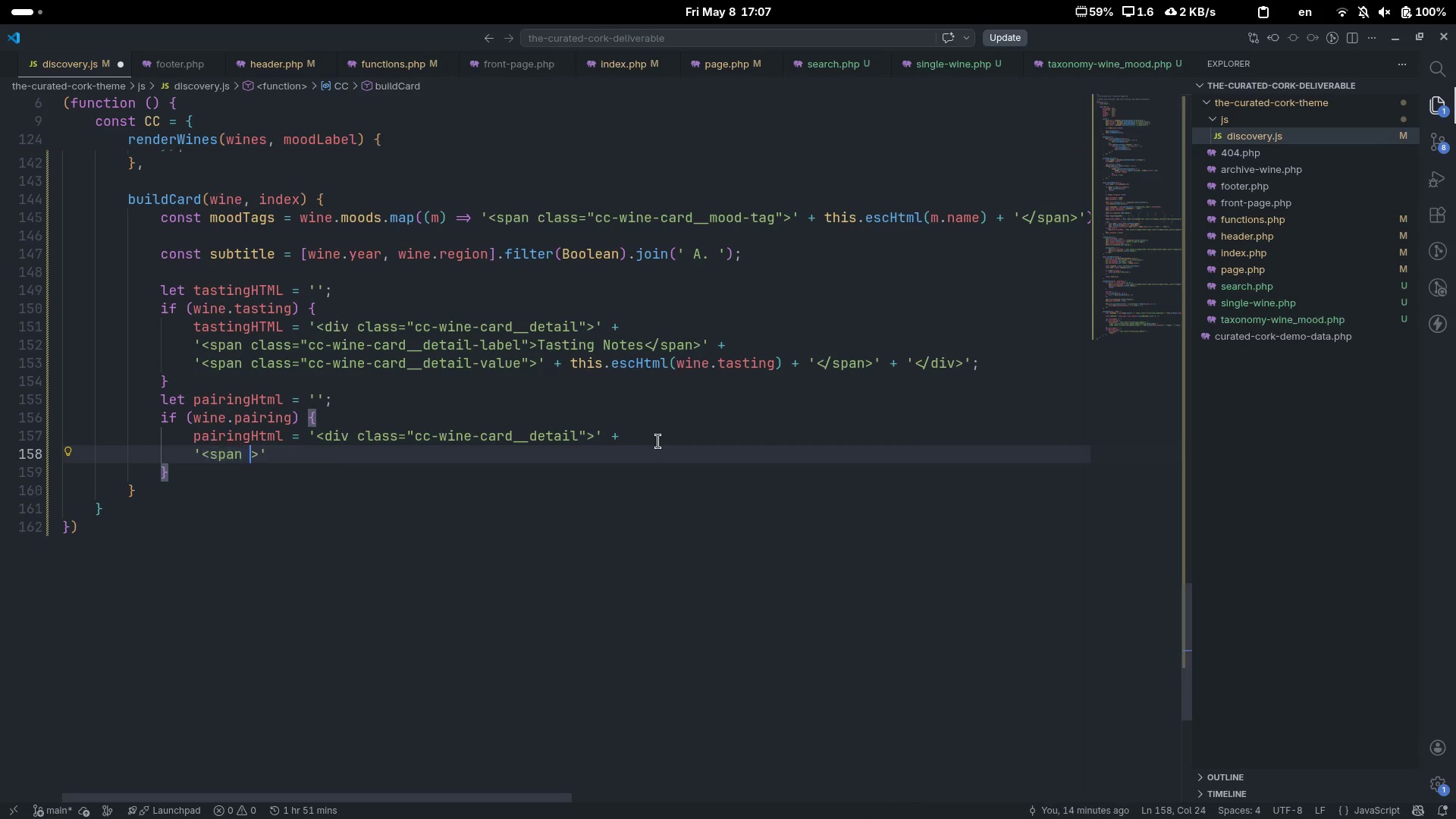 
type( class="")
 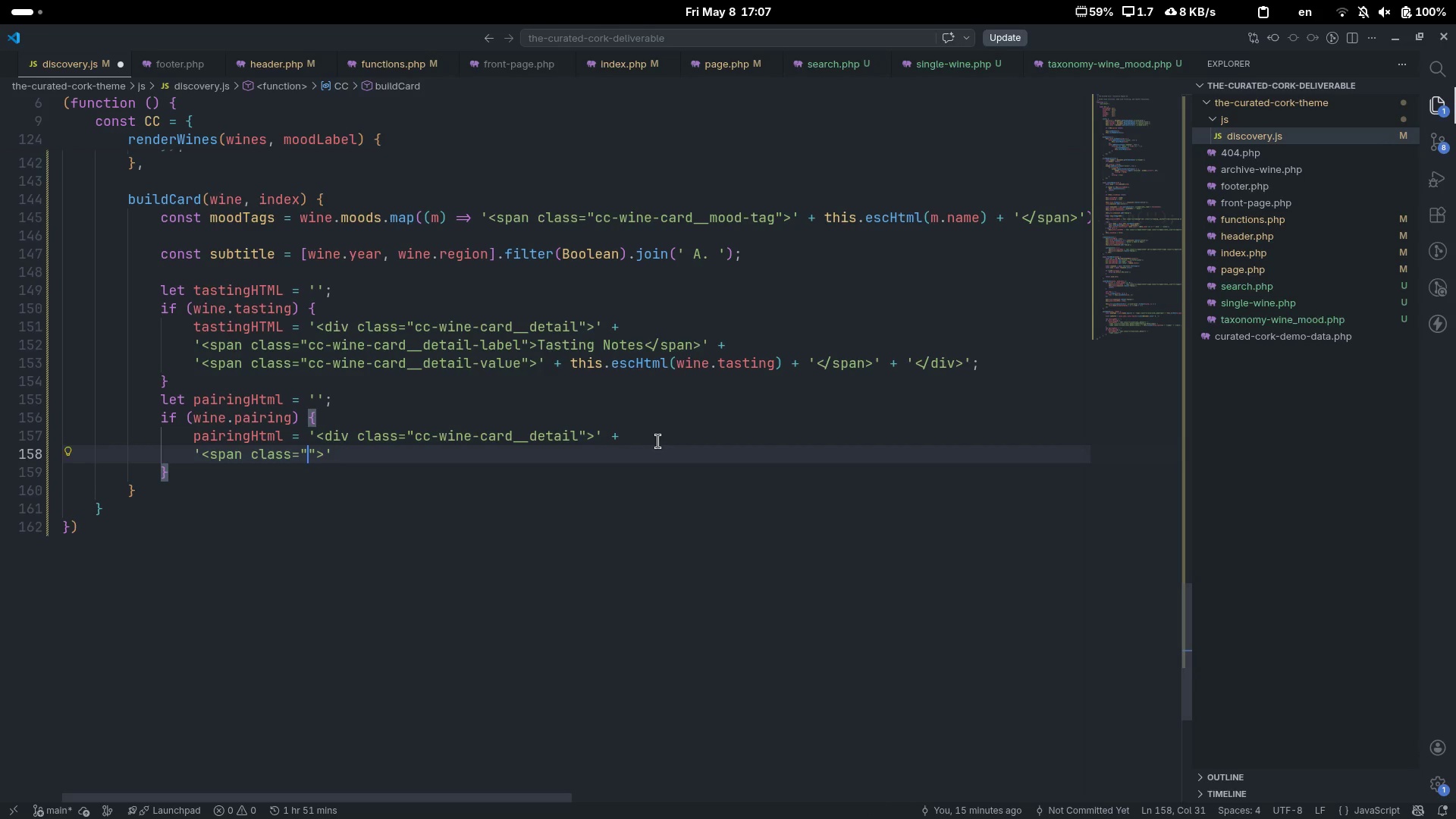 
 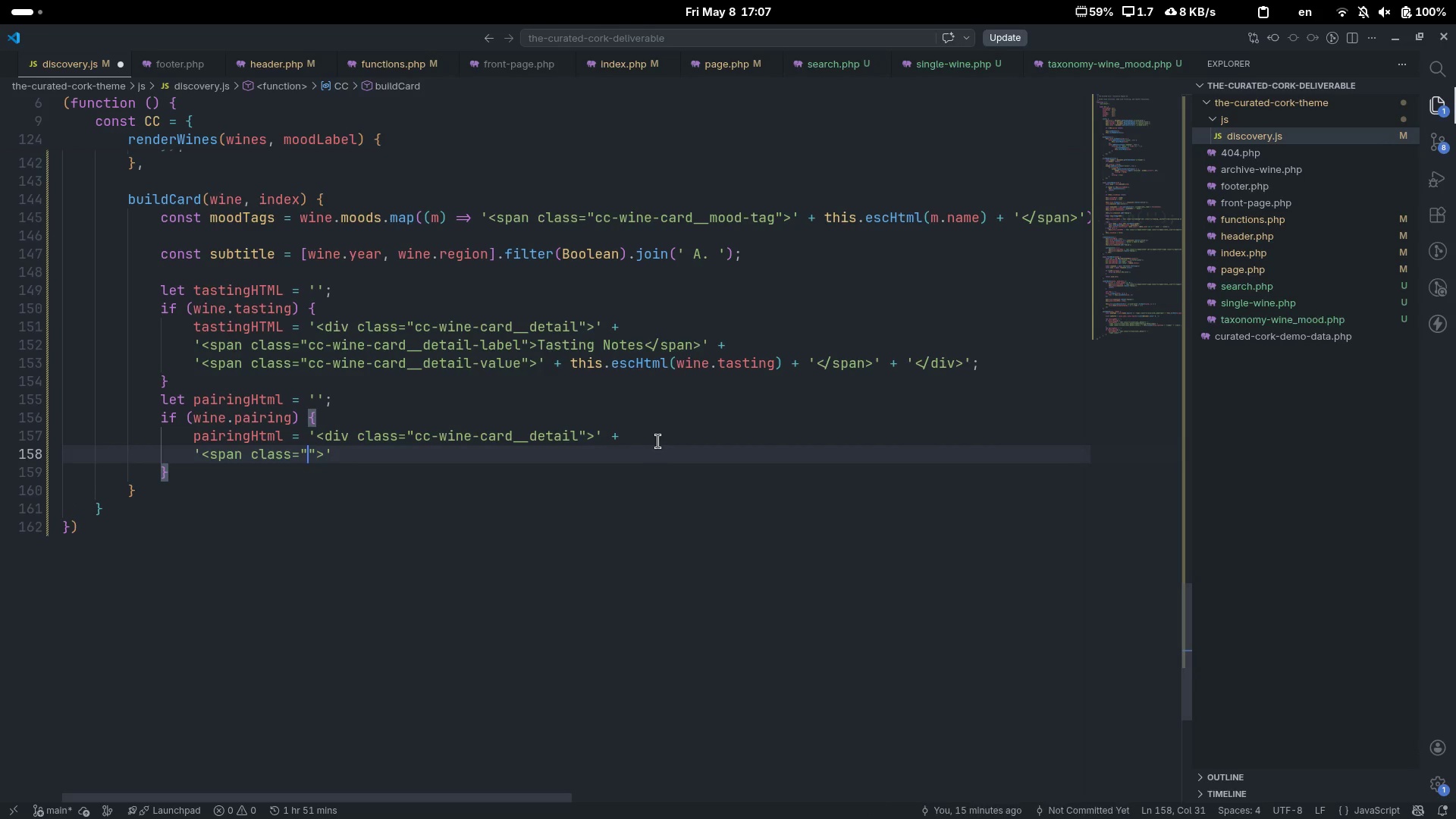 
key(ArrowLeft)
 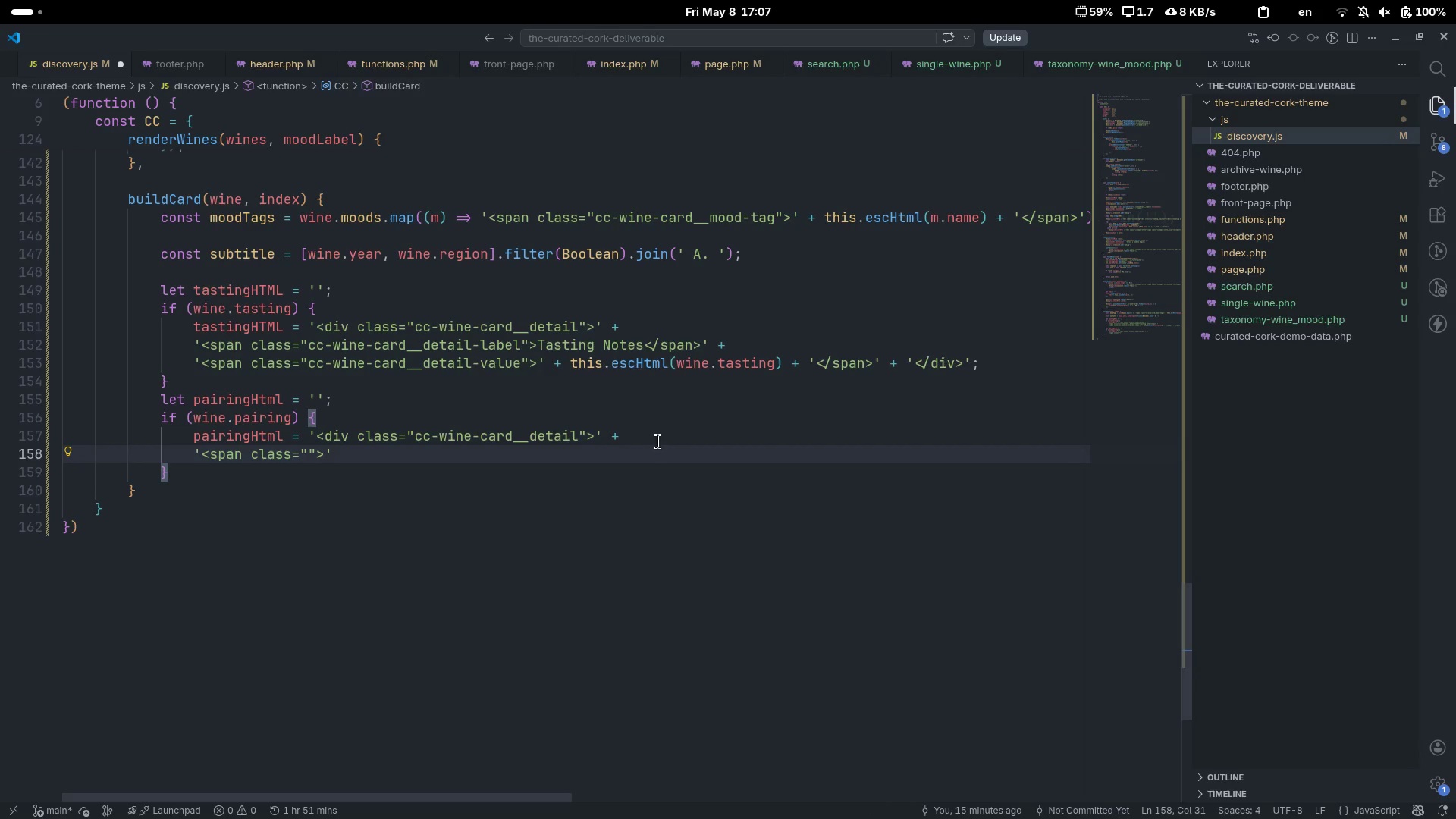 
type(cc-wine-card__detail-label)
 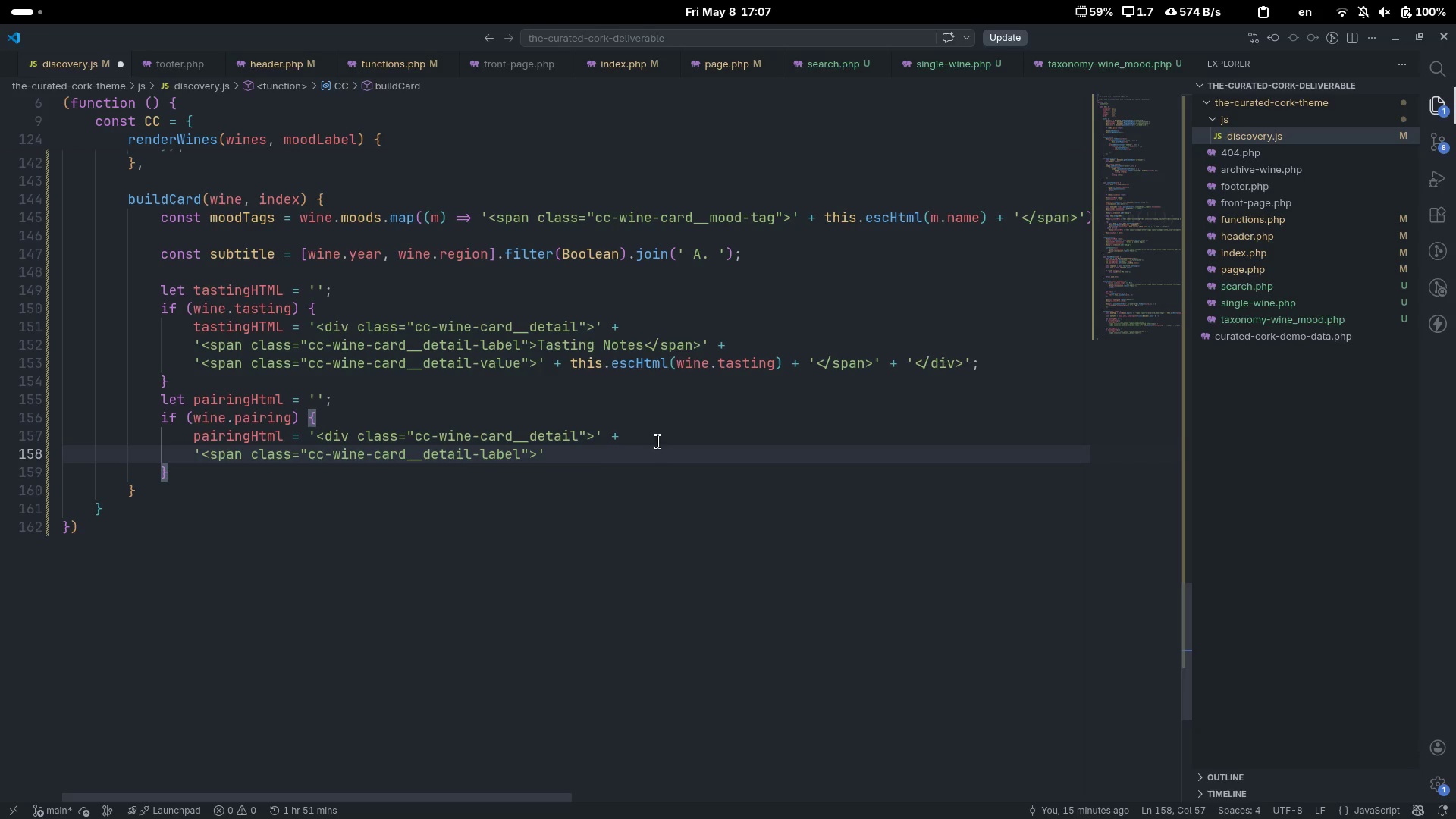 
key(ArrowRight)
 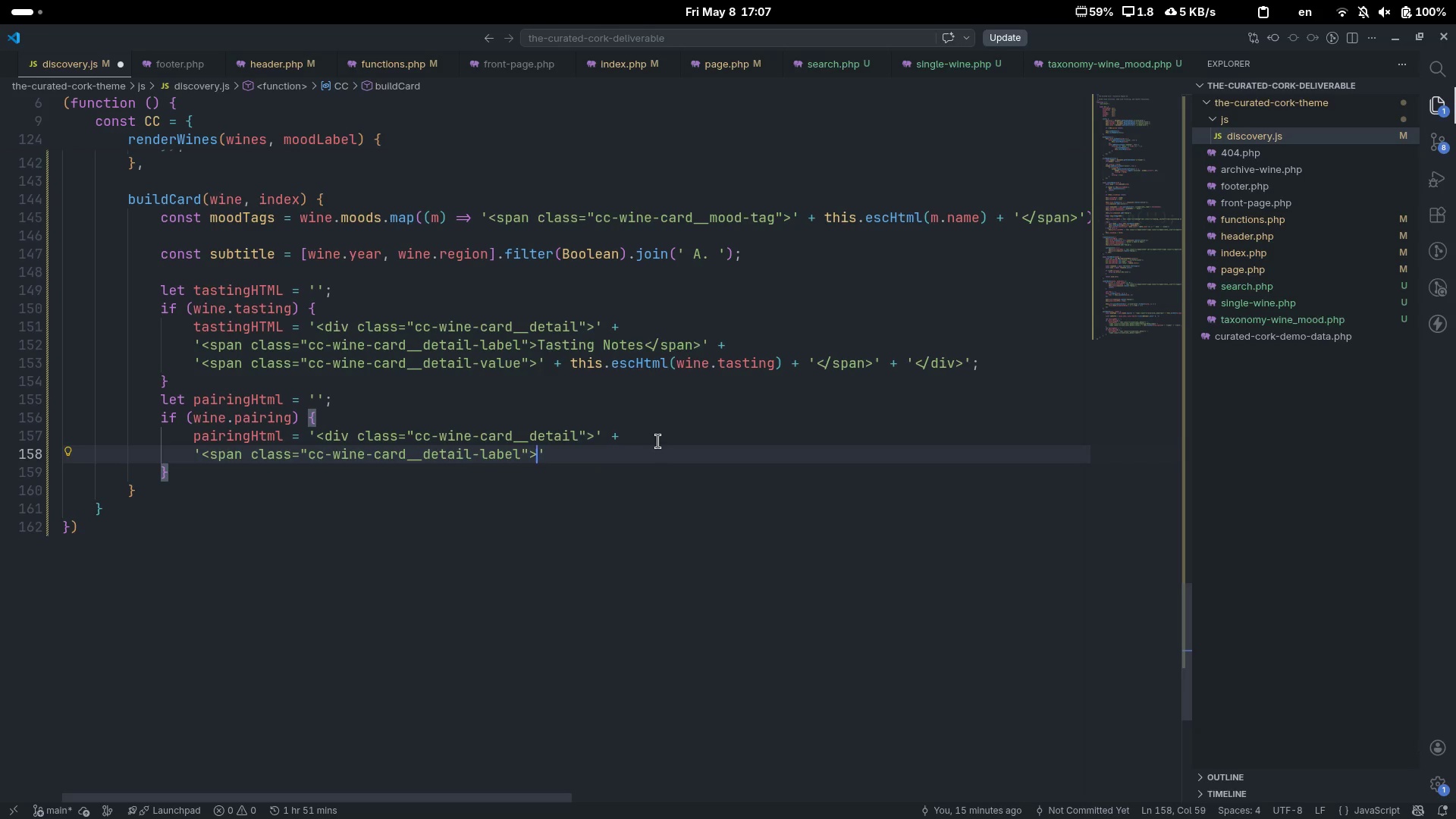 
key(ArrowRight)
 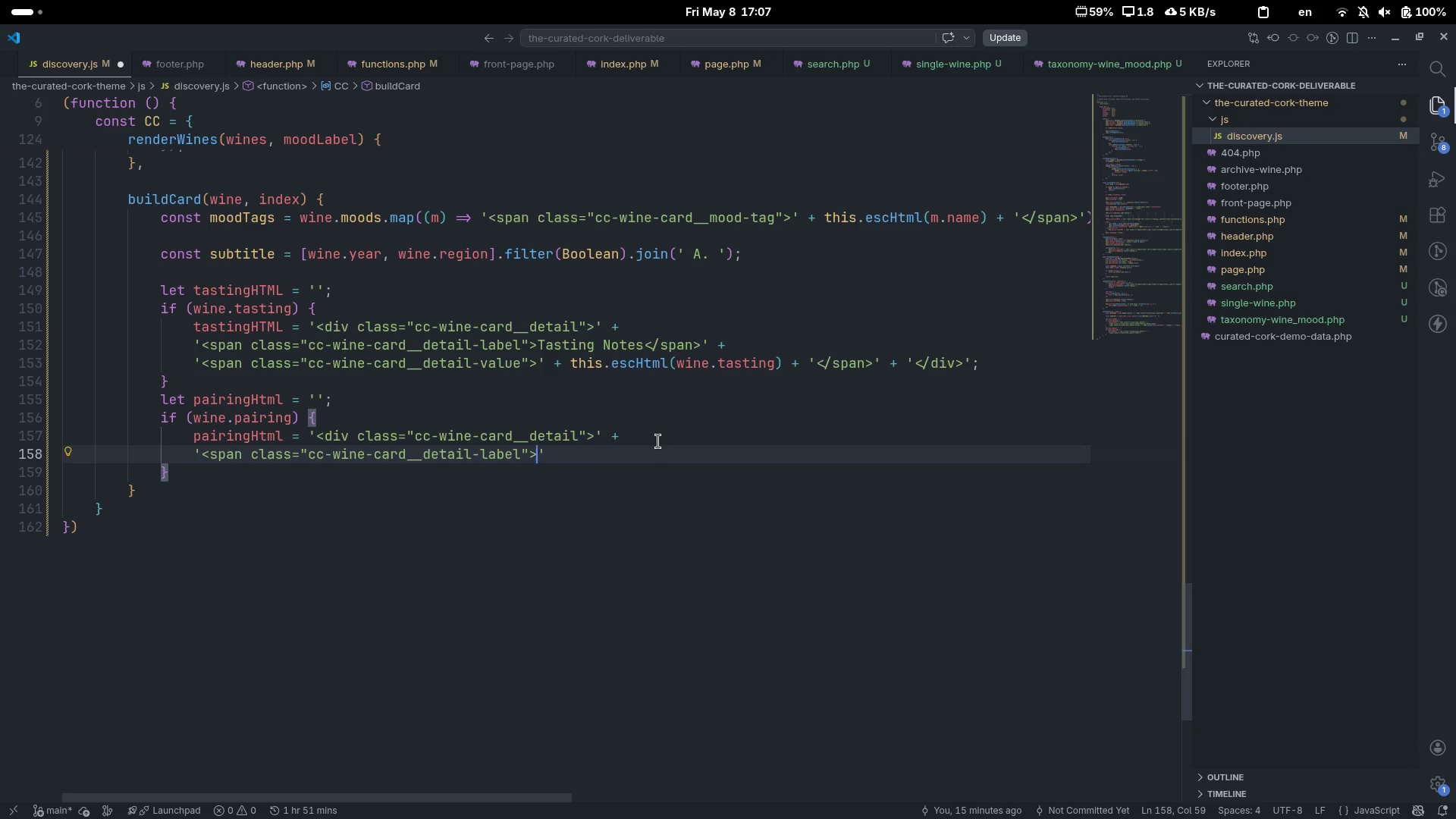 
type(Pairs Wih)
key(Backspace)
type(th<>)
 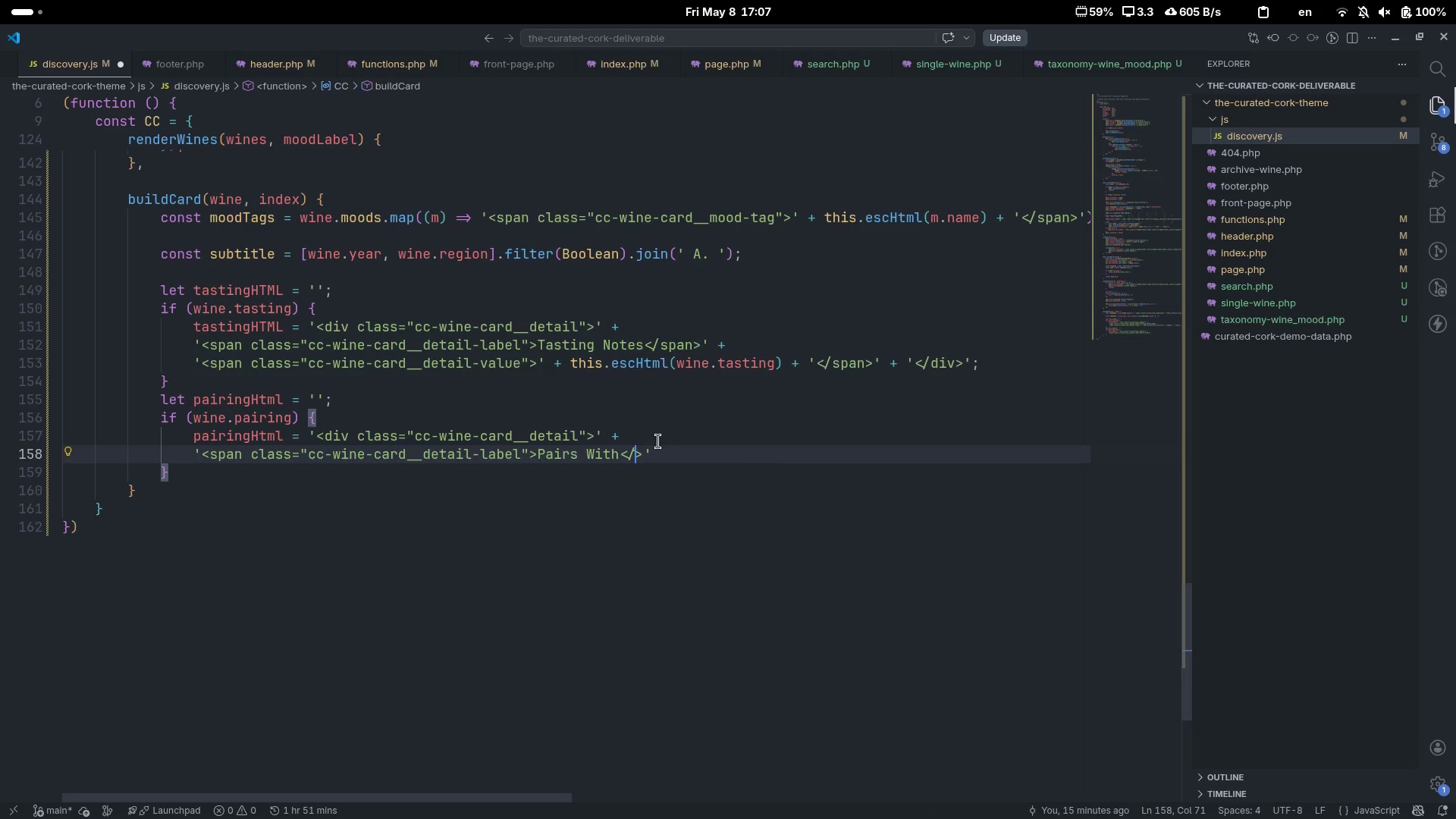 
 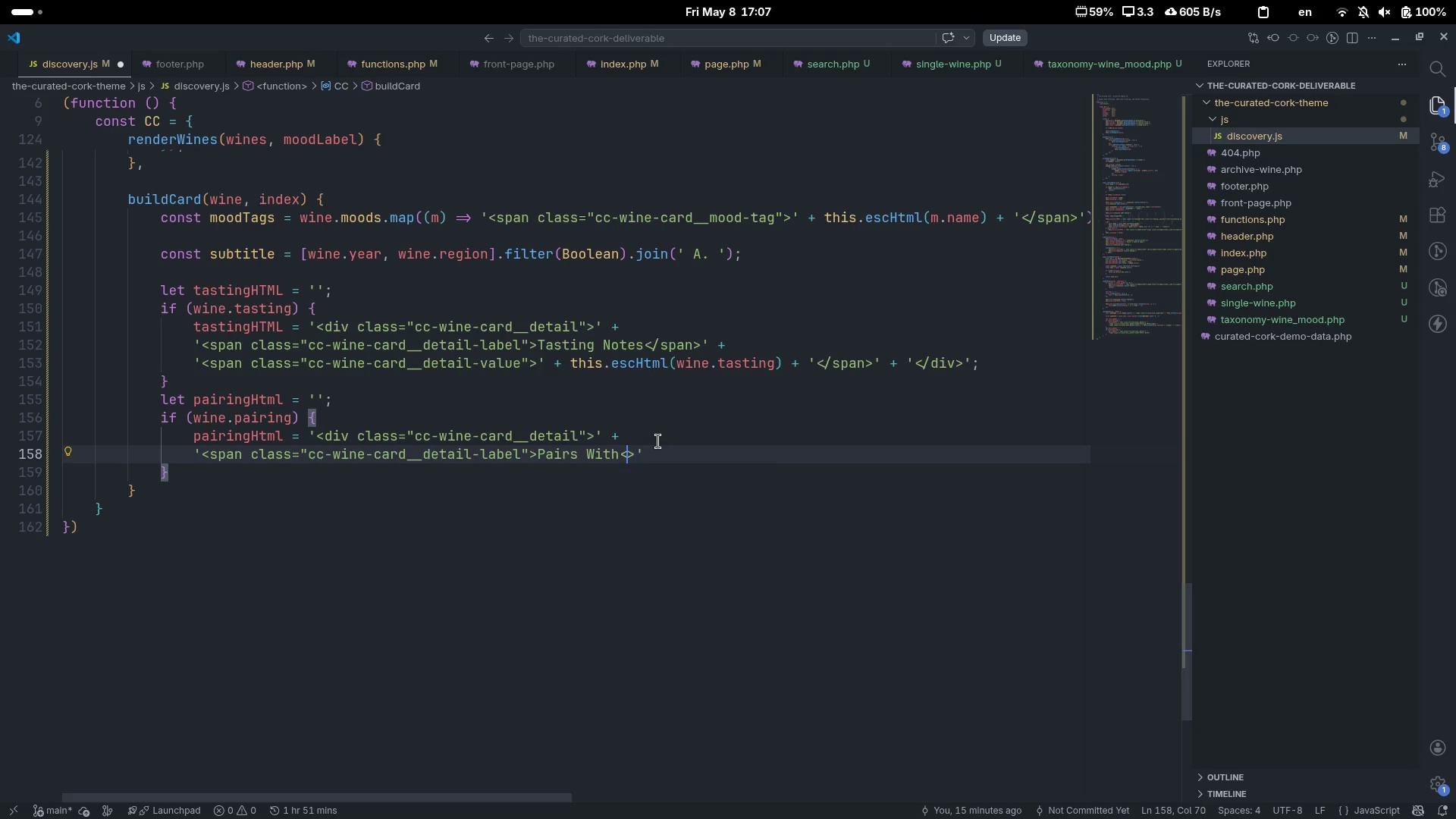 
key(ArrowLeft)
 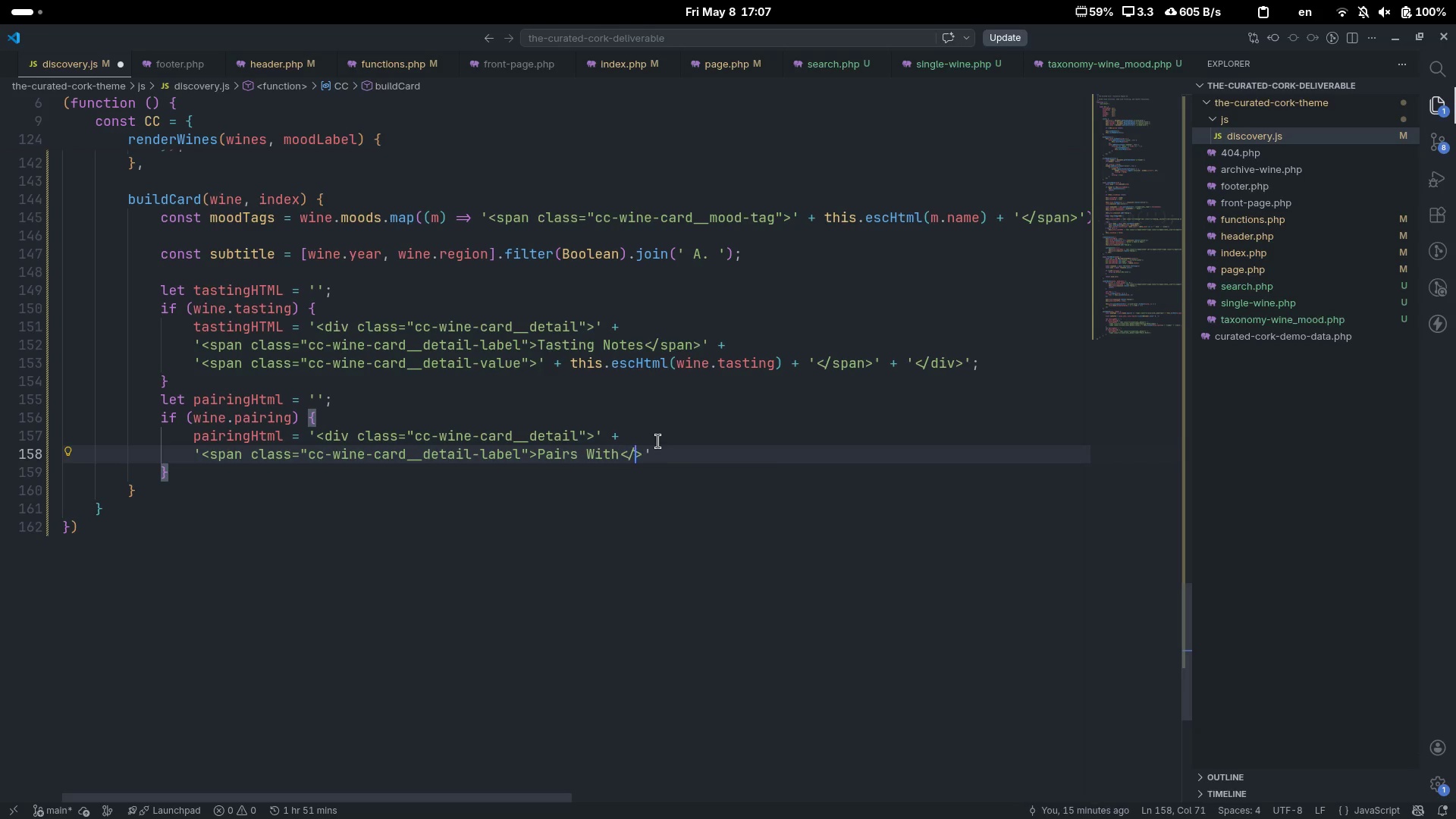 
type(/span)
 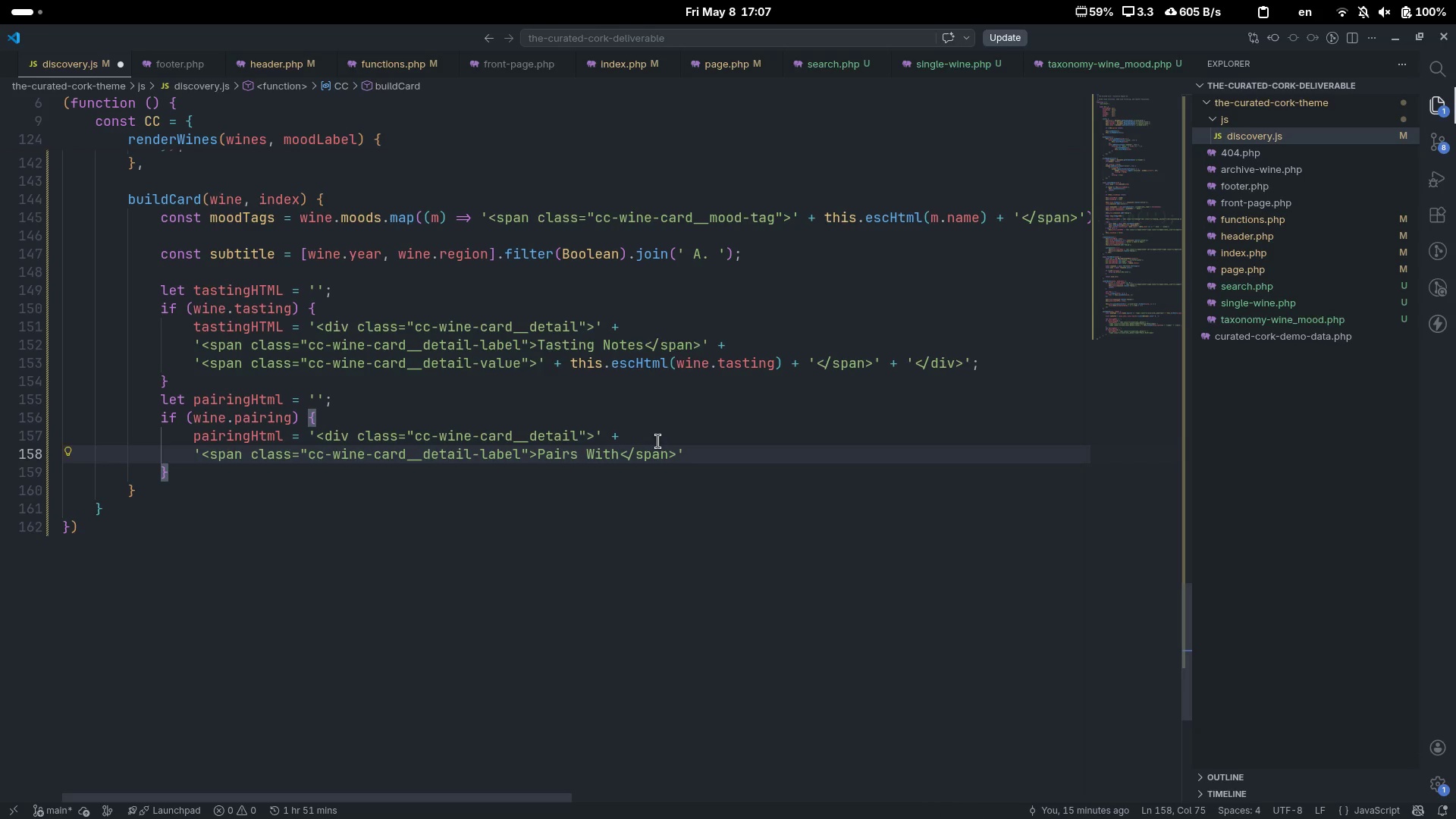 
key(ArrowRight)
 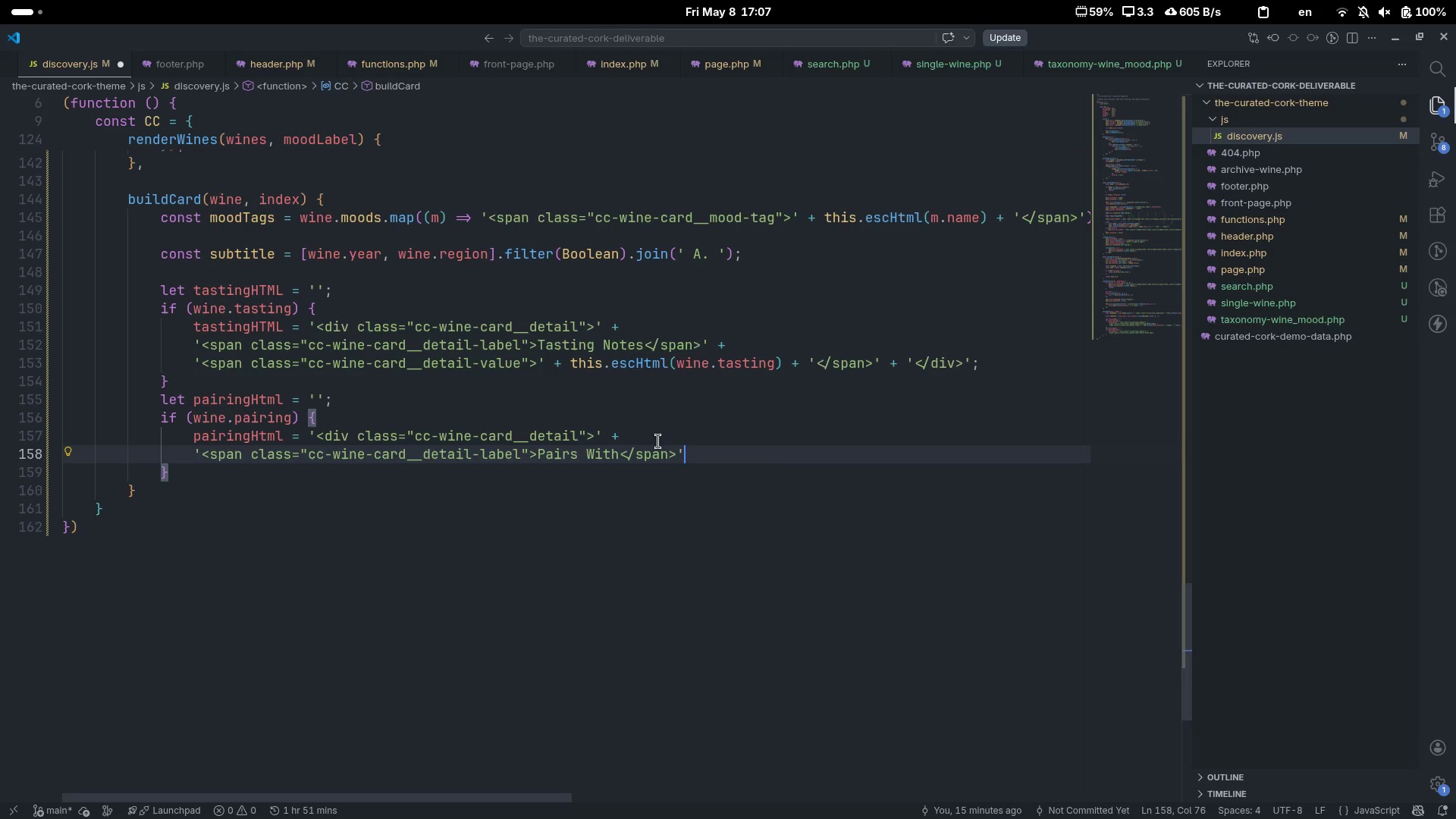 
key(ArrowRight)
 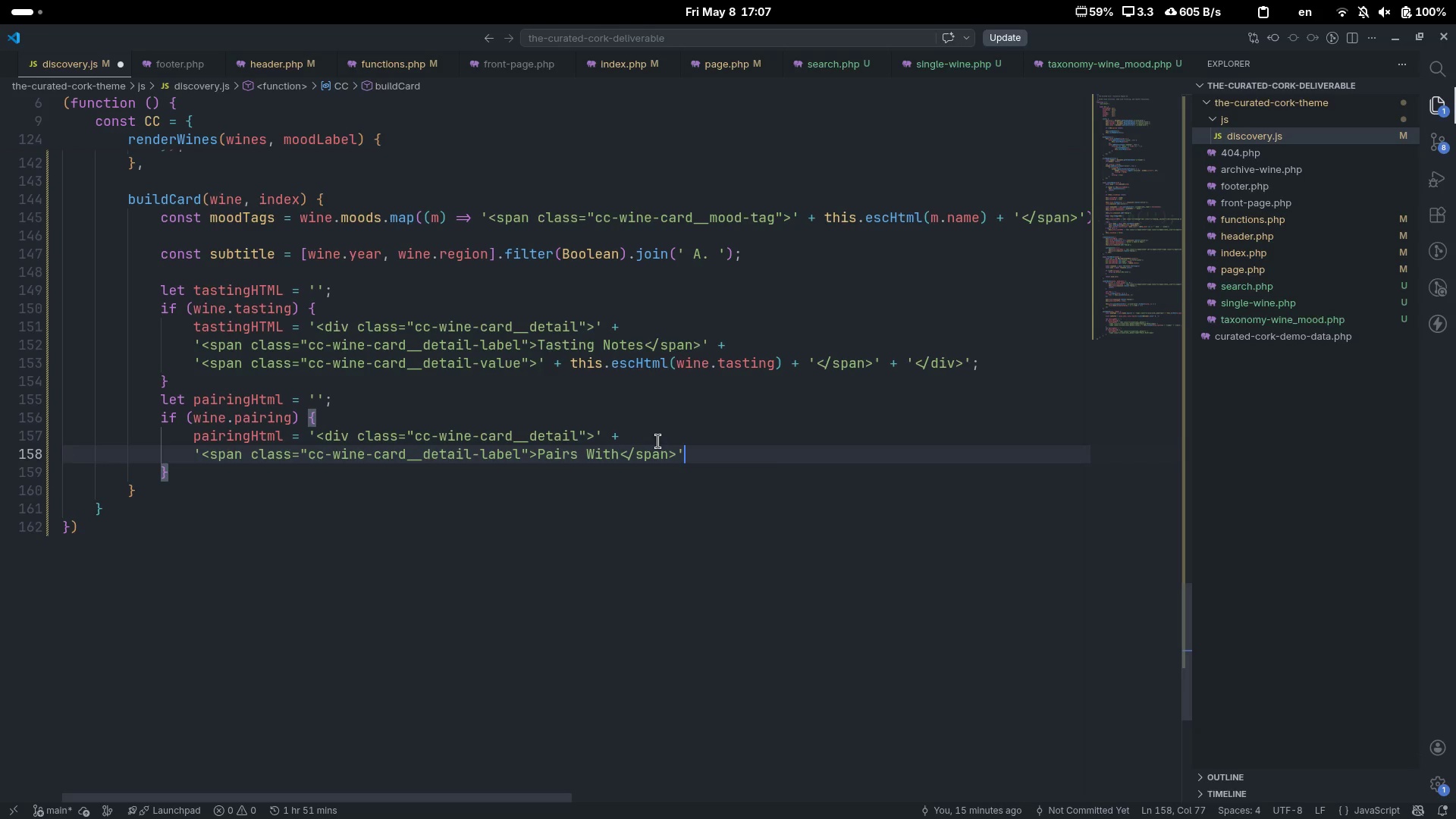 
key(Space)
 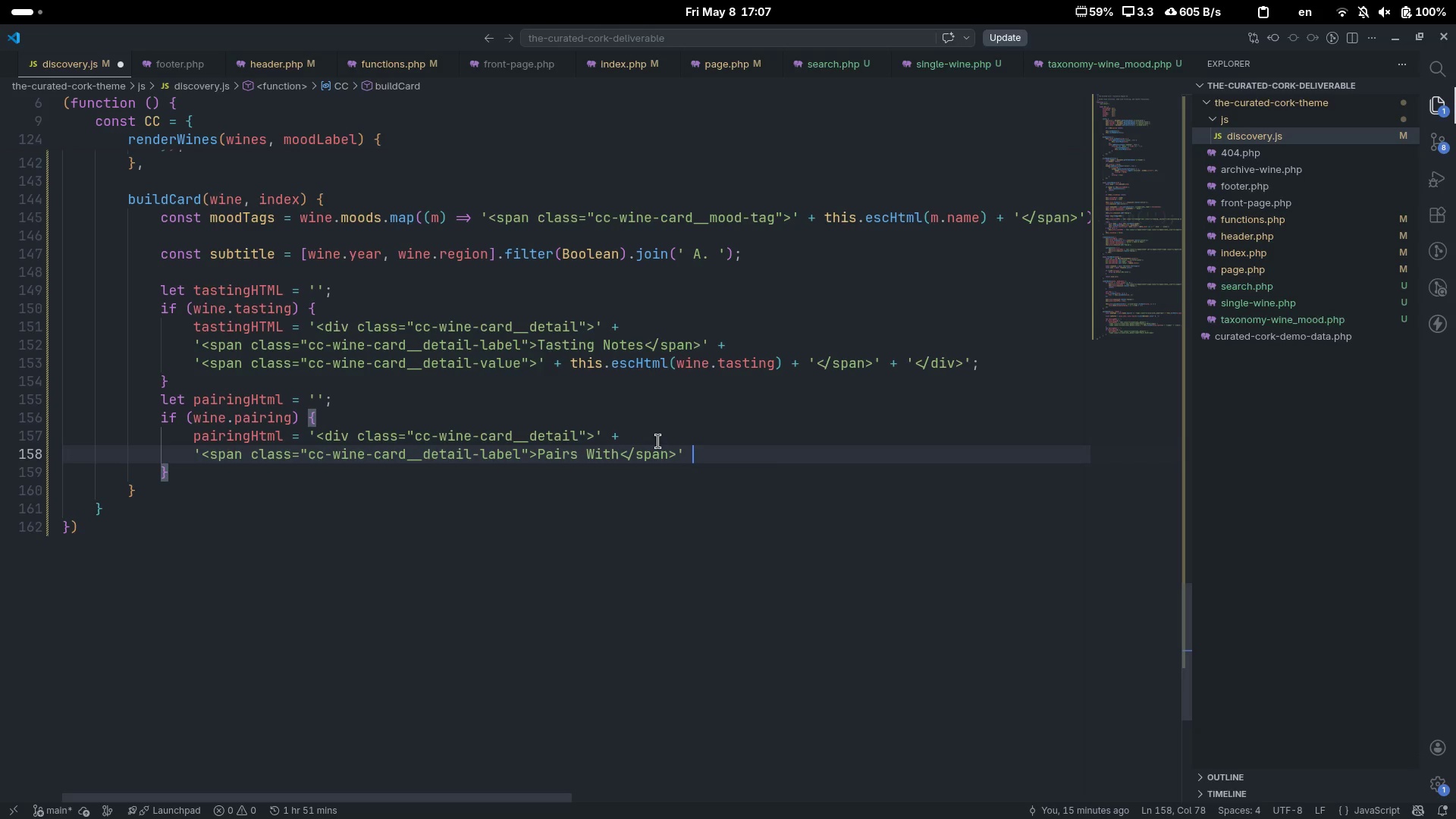 
key(Shift+ShiftLeft)
 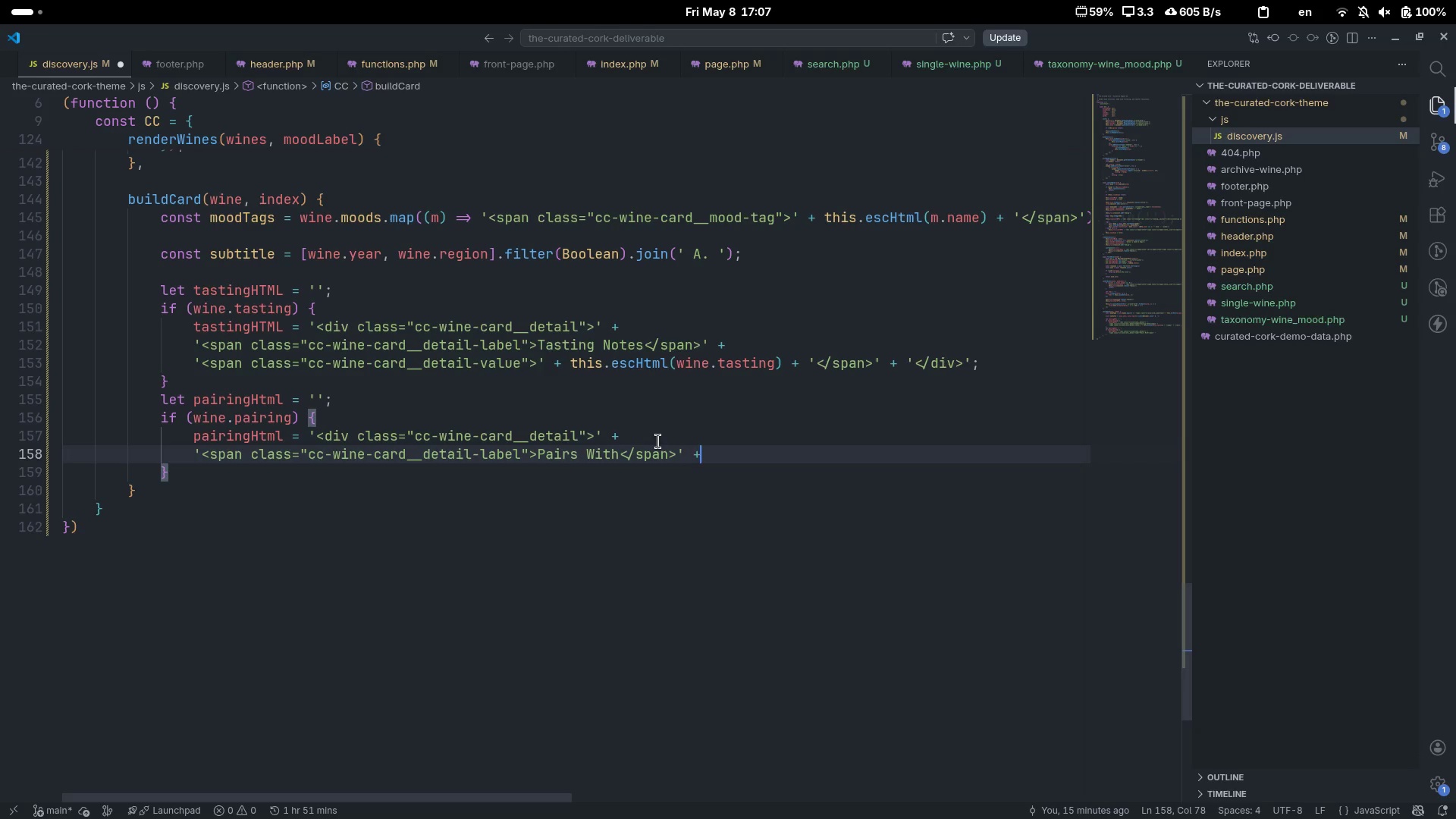 
key(Shift+Equal)
 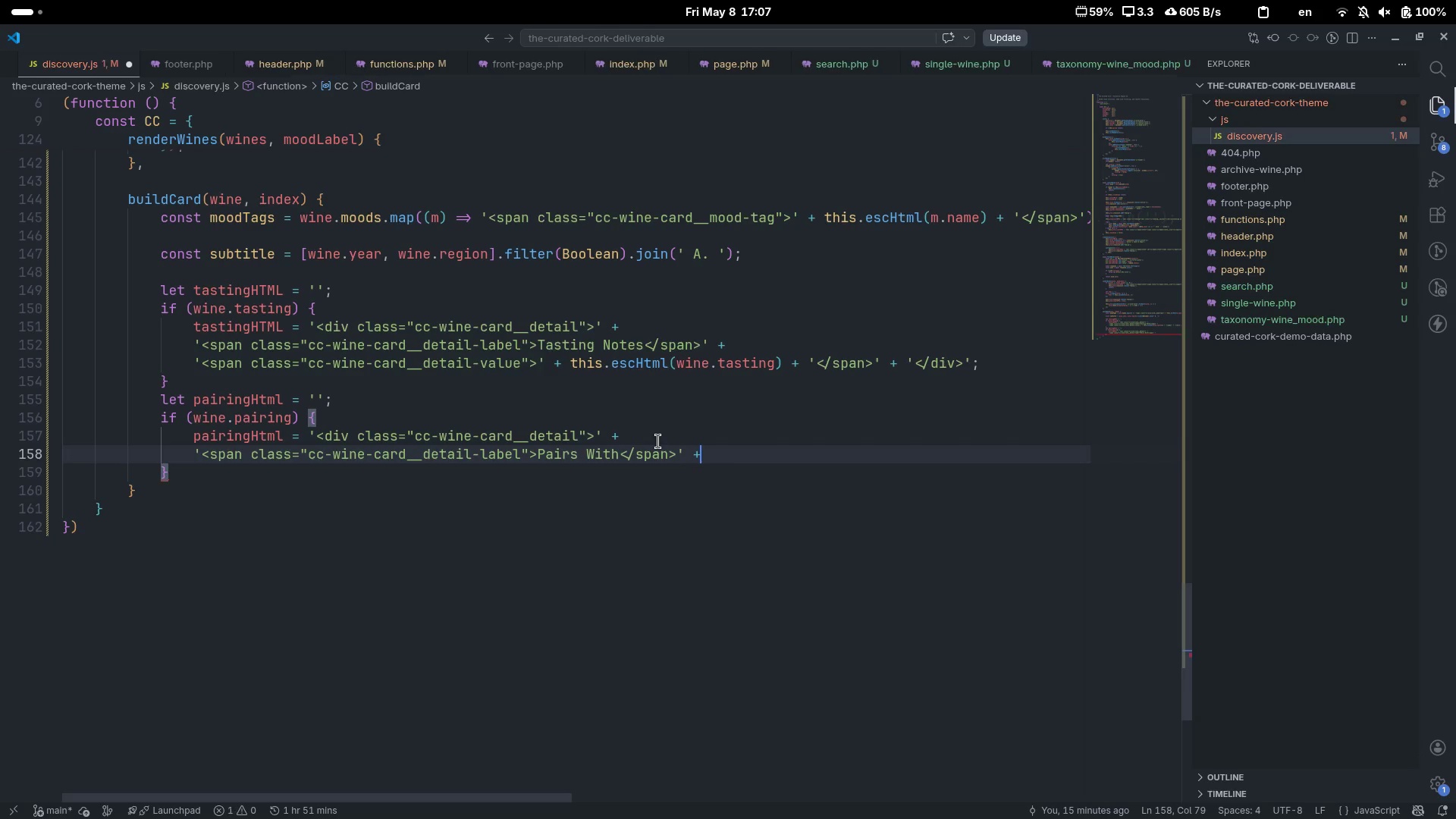 
key(Enter)
 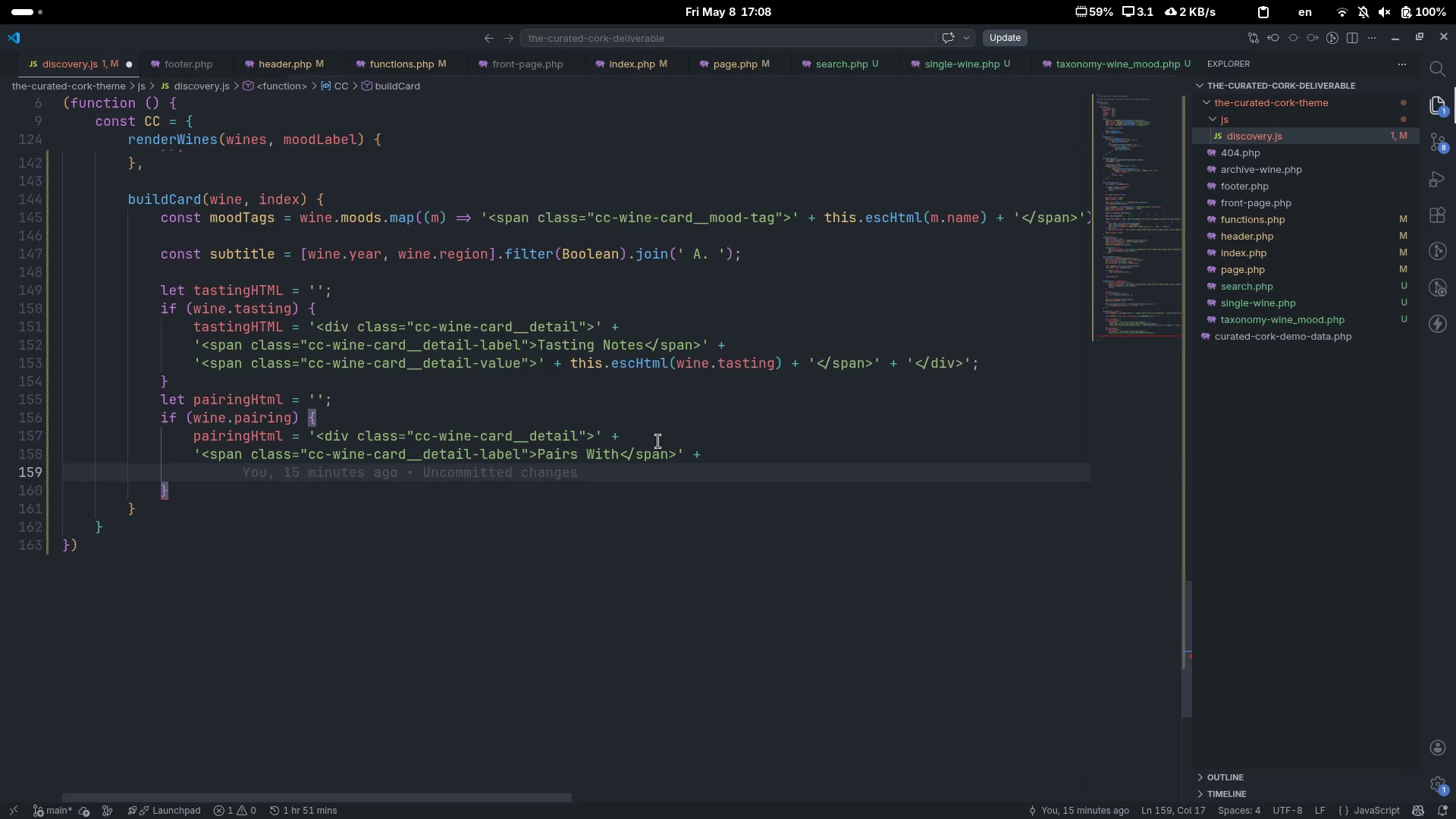 
key(Quote)
 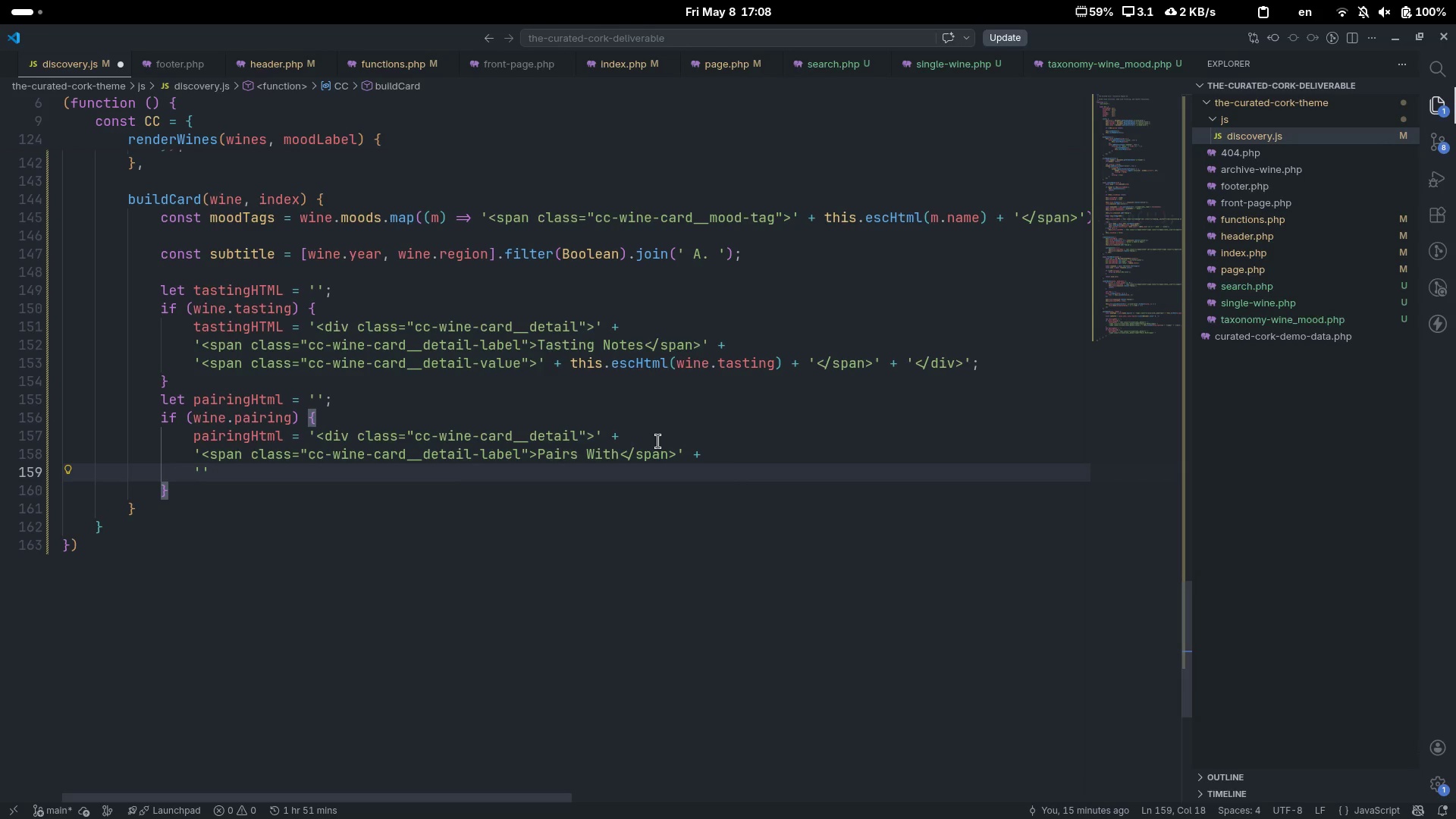 
key(Shift+ShiftLeft)
 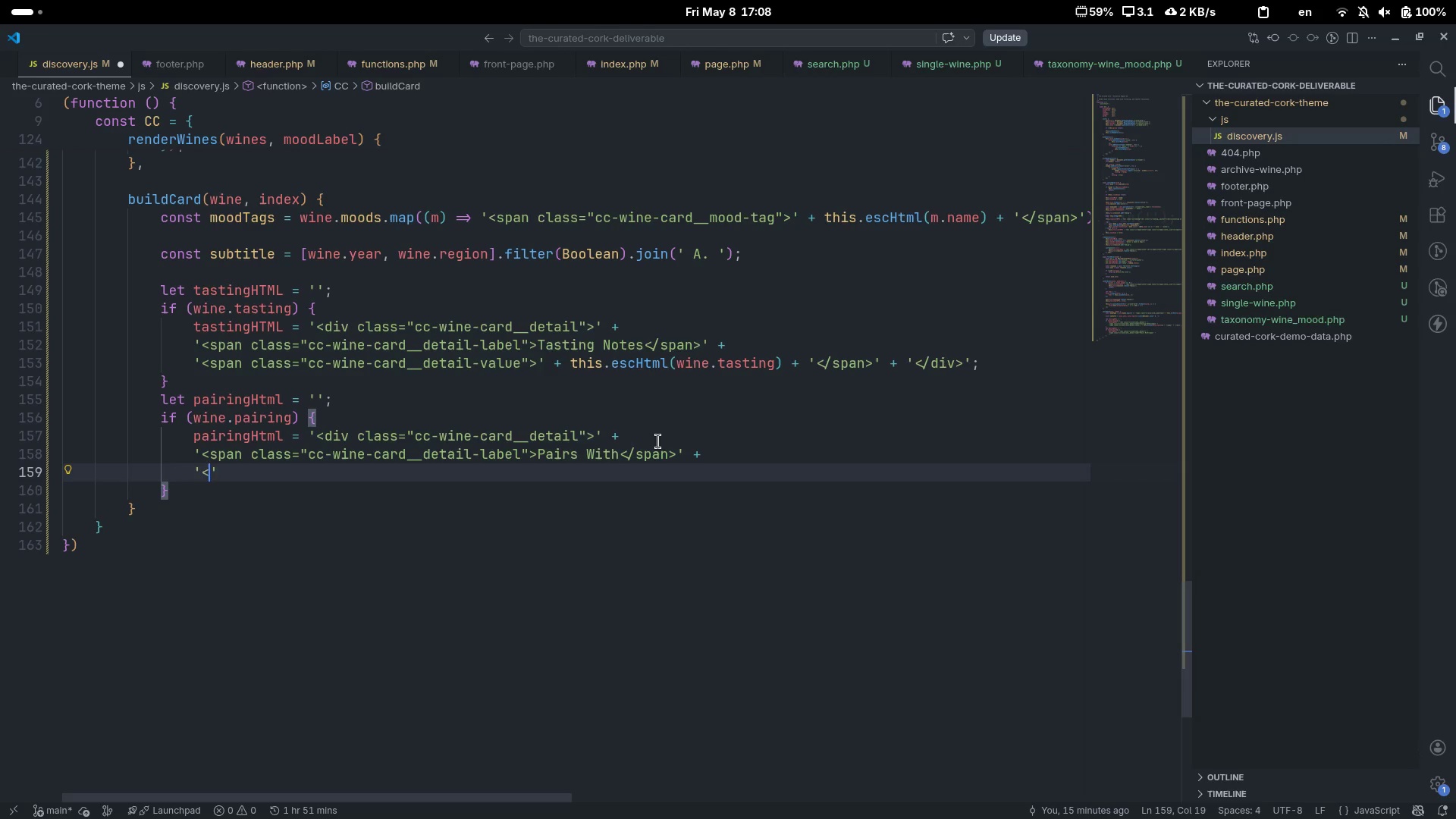 
key(Shift+Comma)
 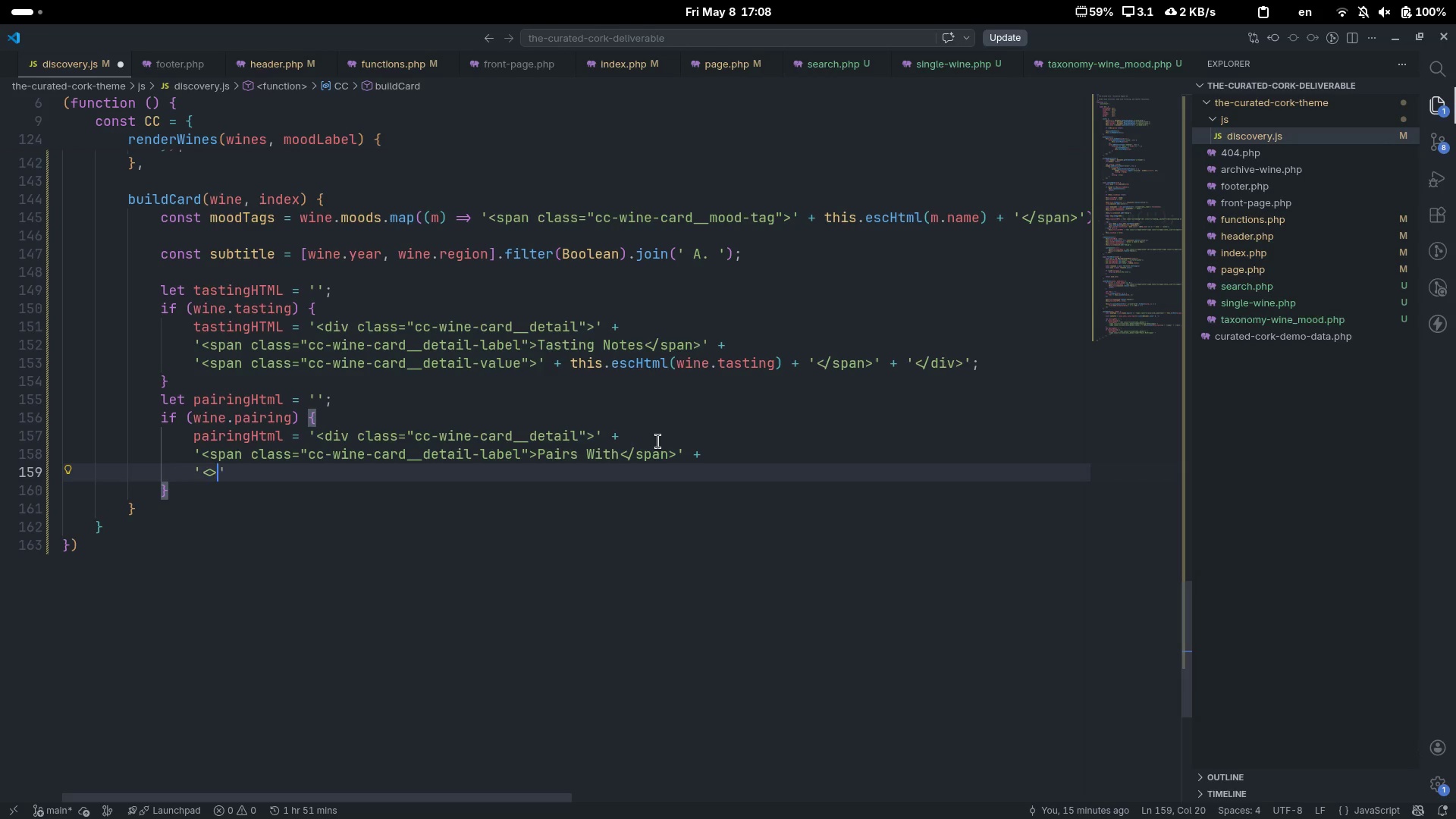 
key(Shift+Period)
 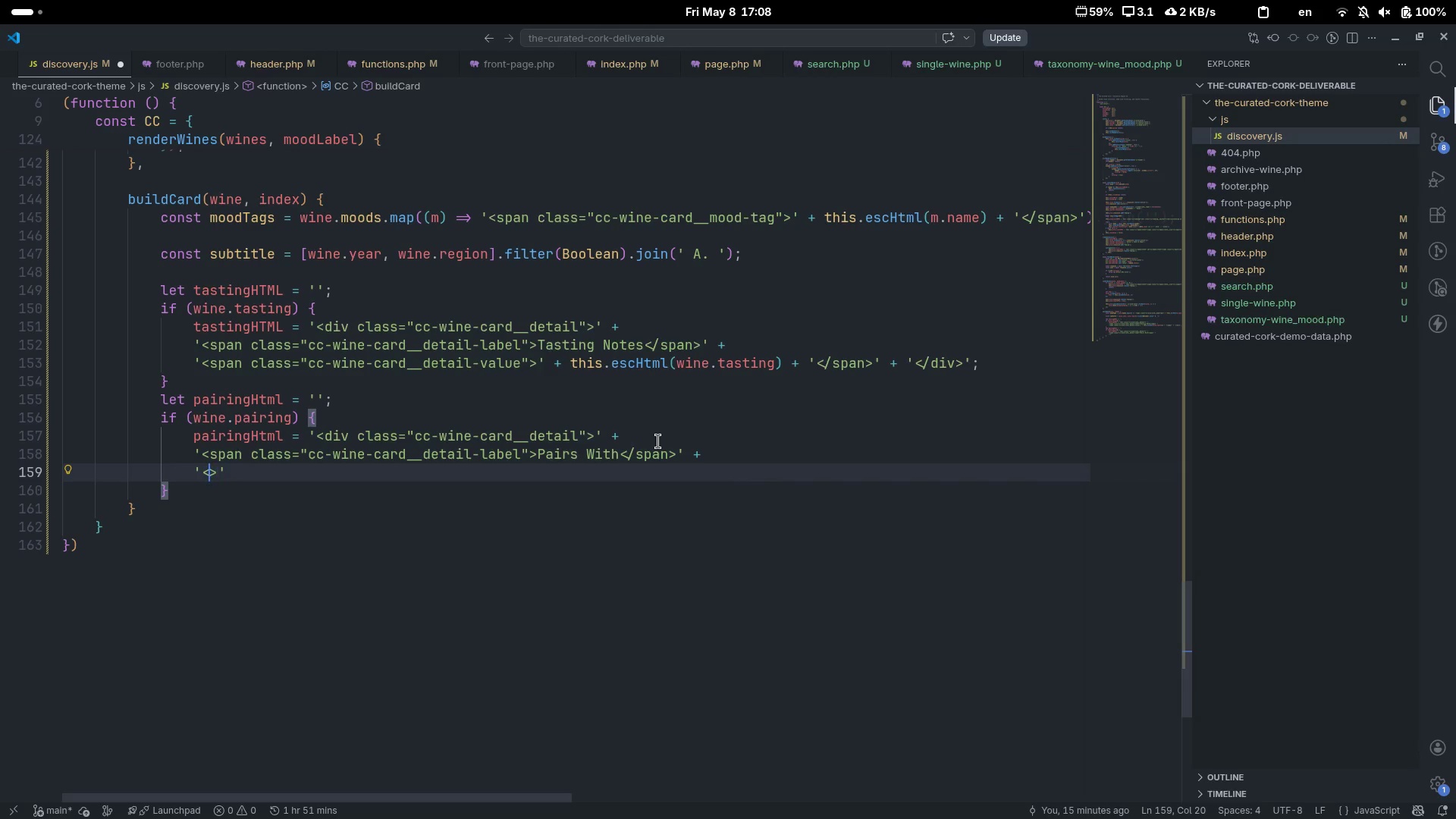 
key(ArrowLeft)
 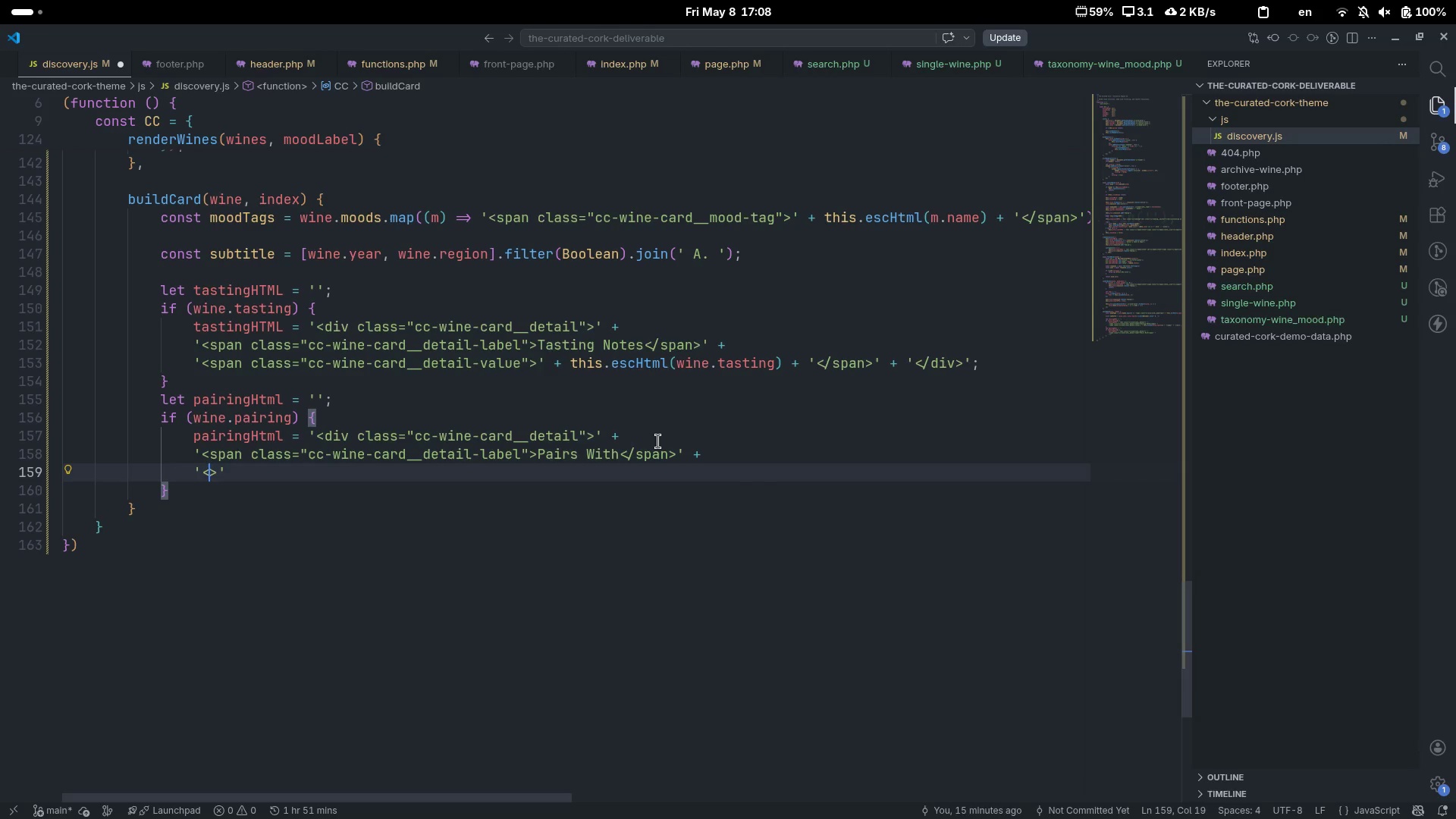 
type(span)
 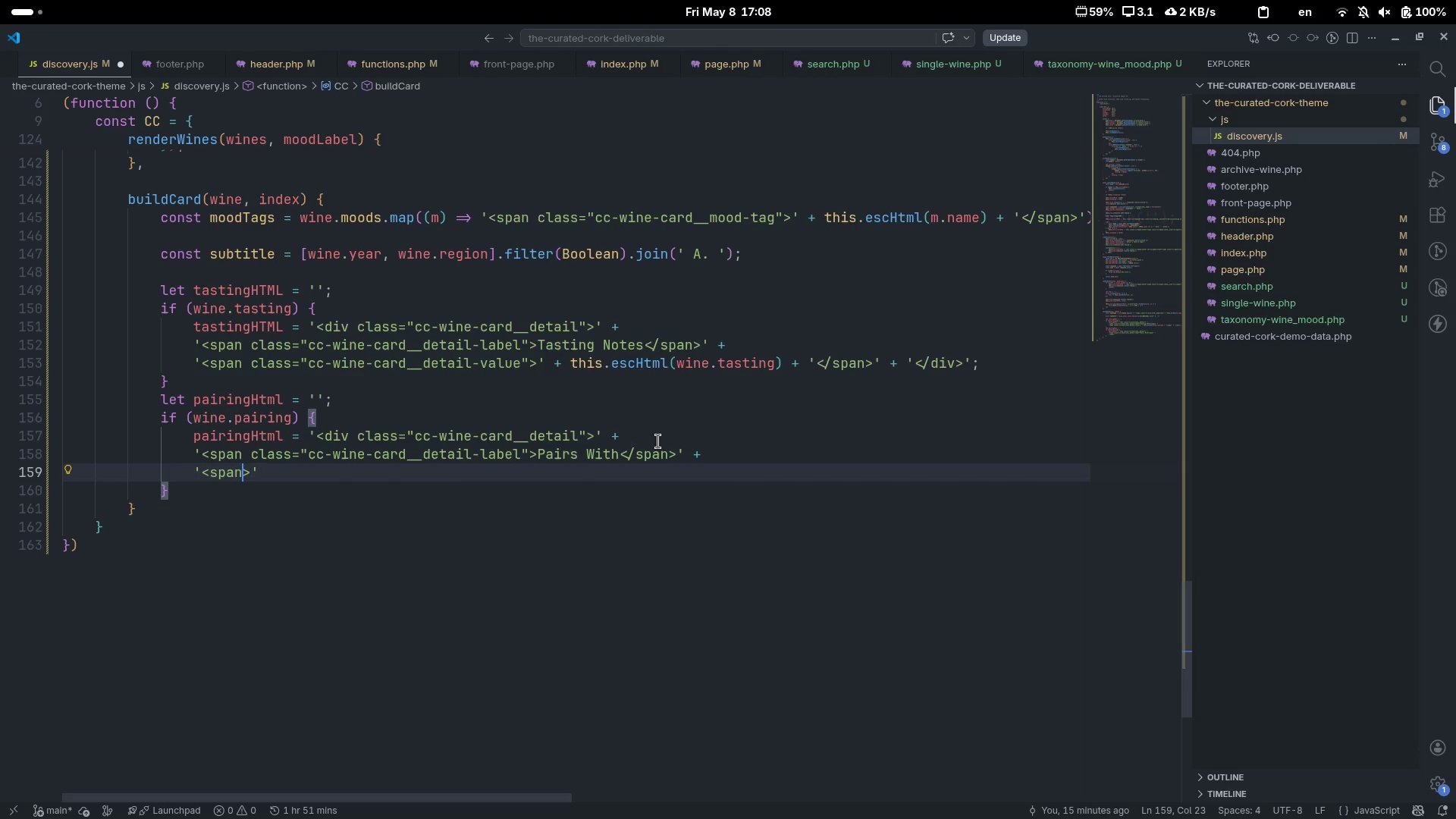 
key(ArrowRight)
 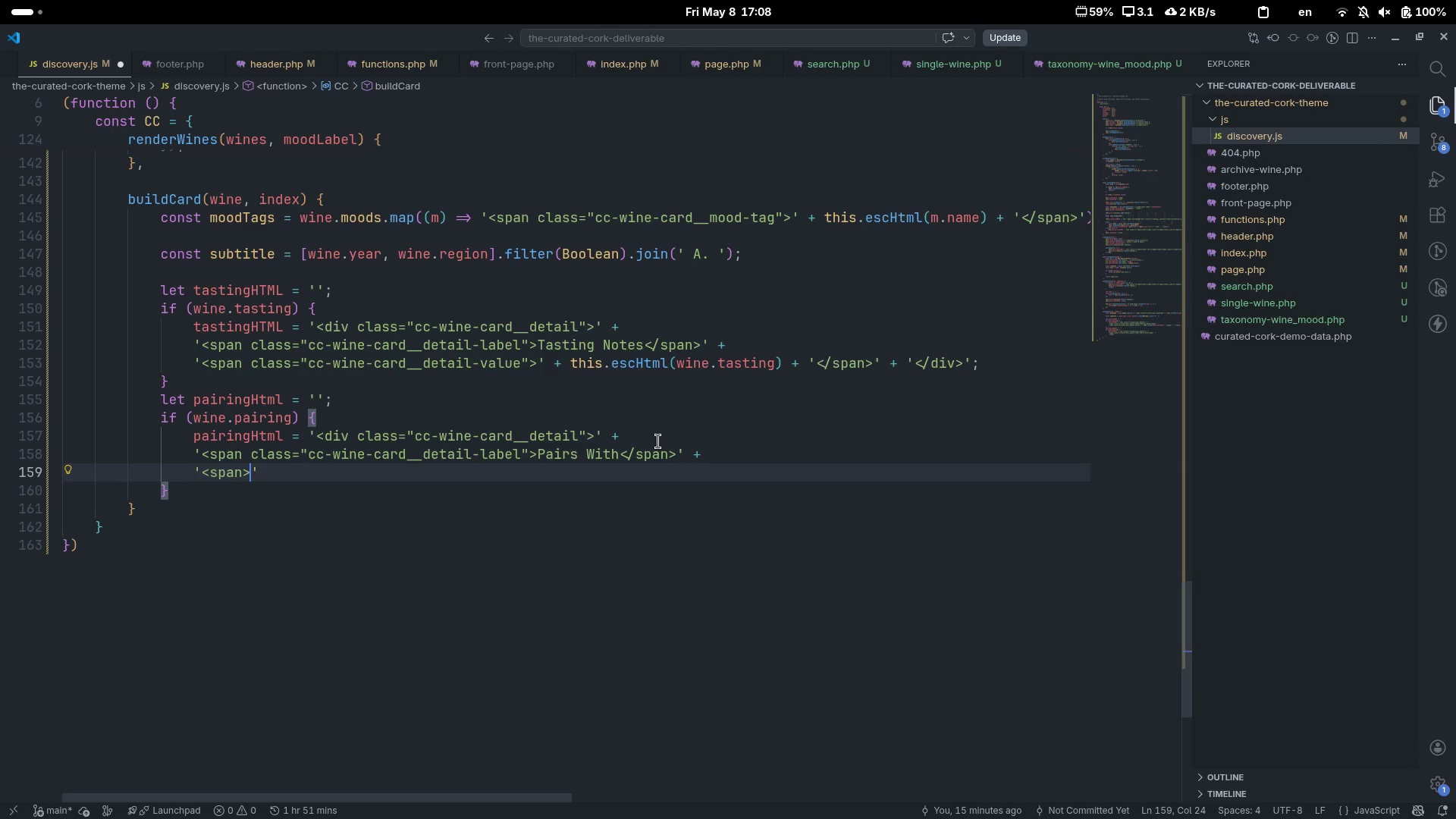 
key(ArrowLeft)
 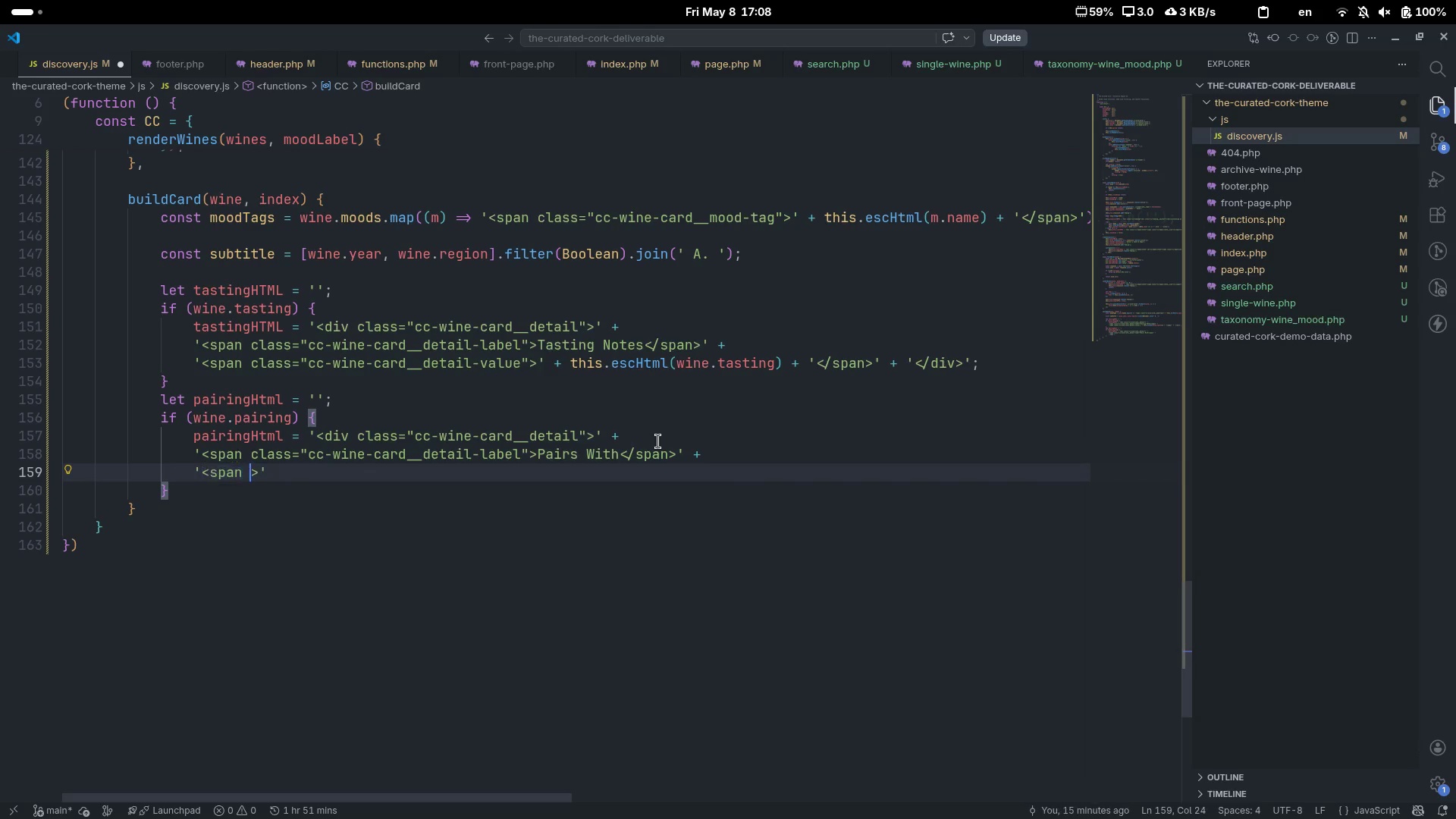 
type( class="")
 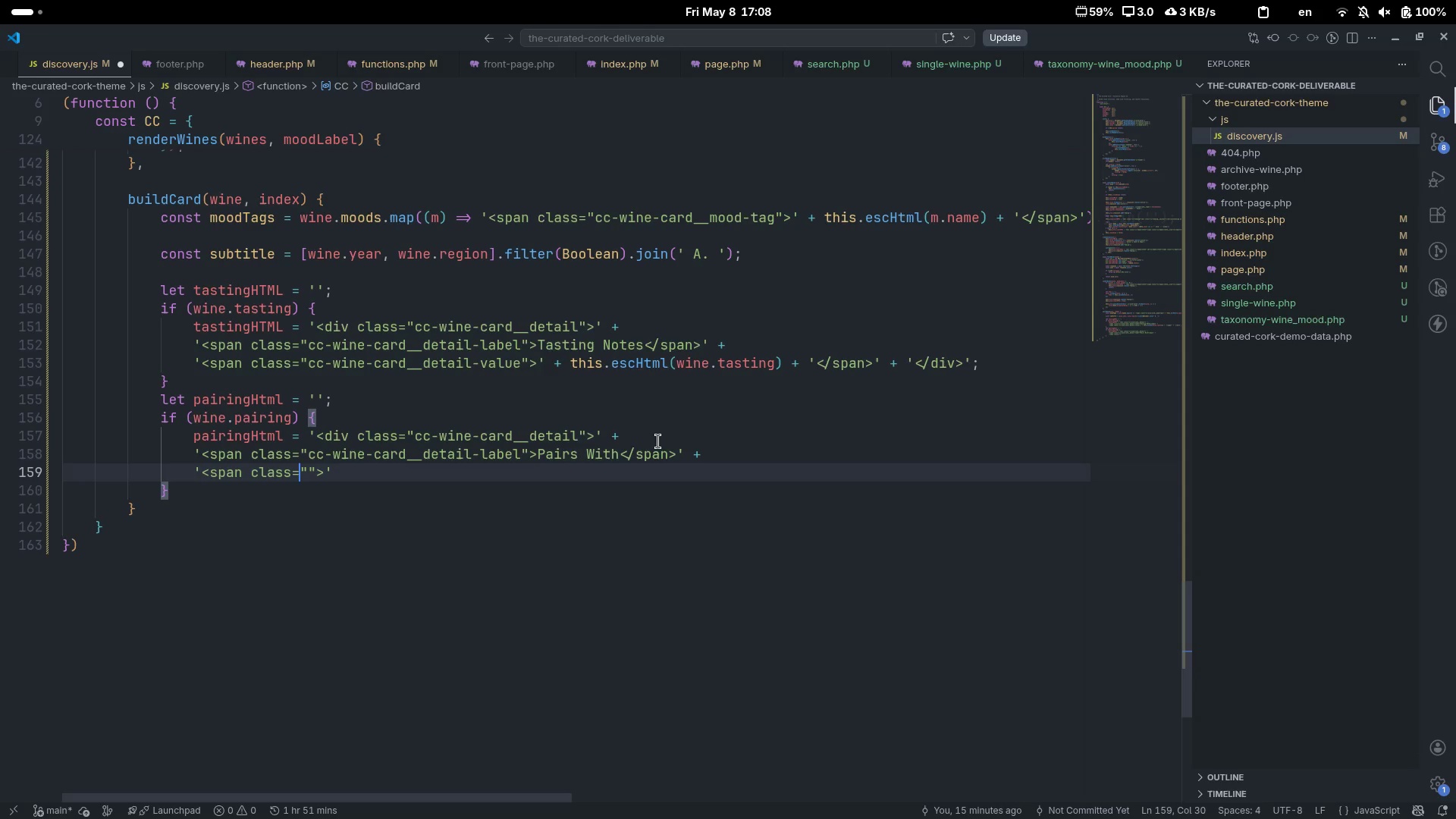 
 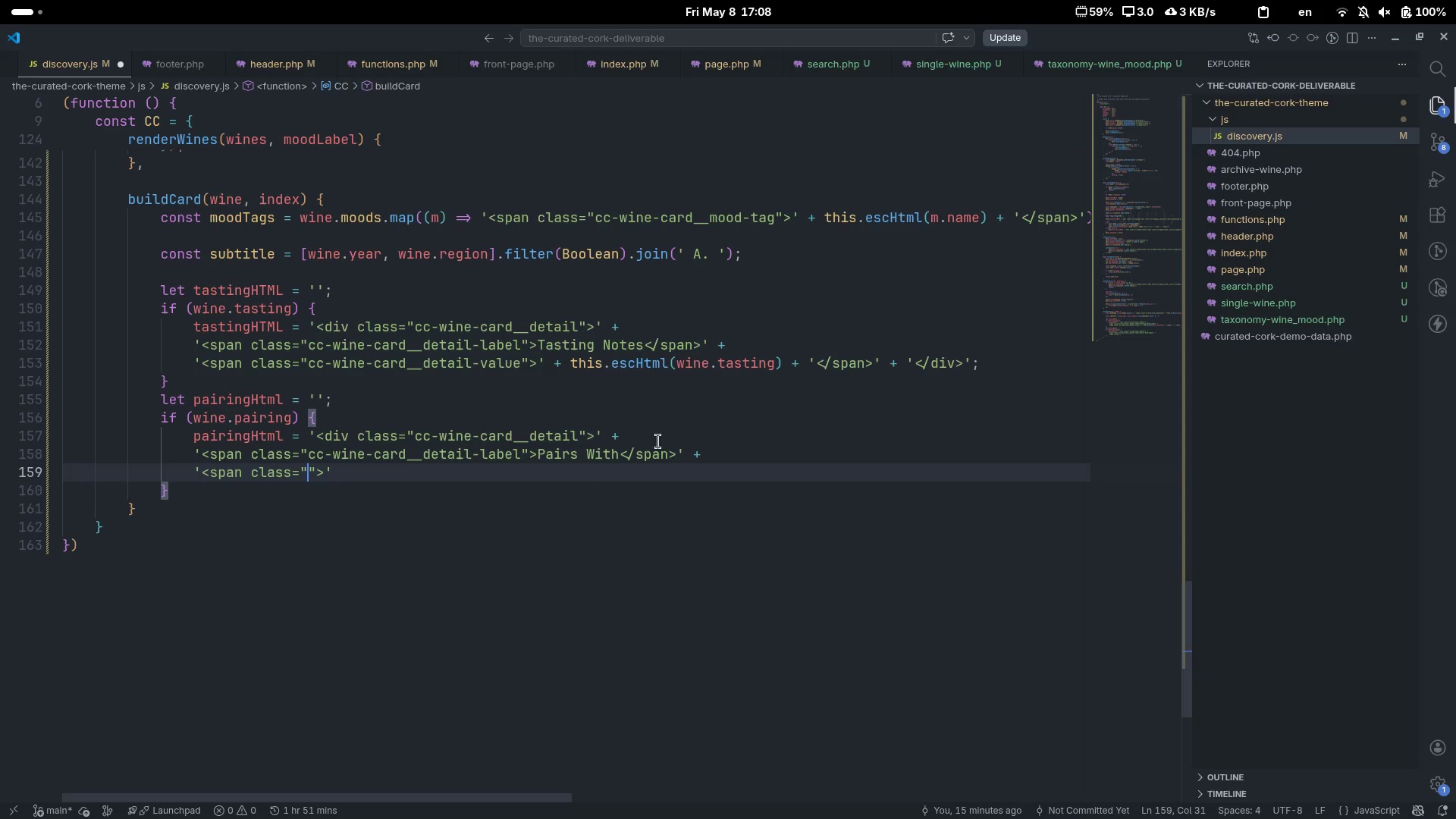 
key(ArrowLeft)
 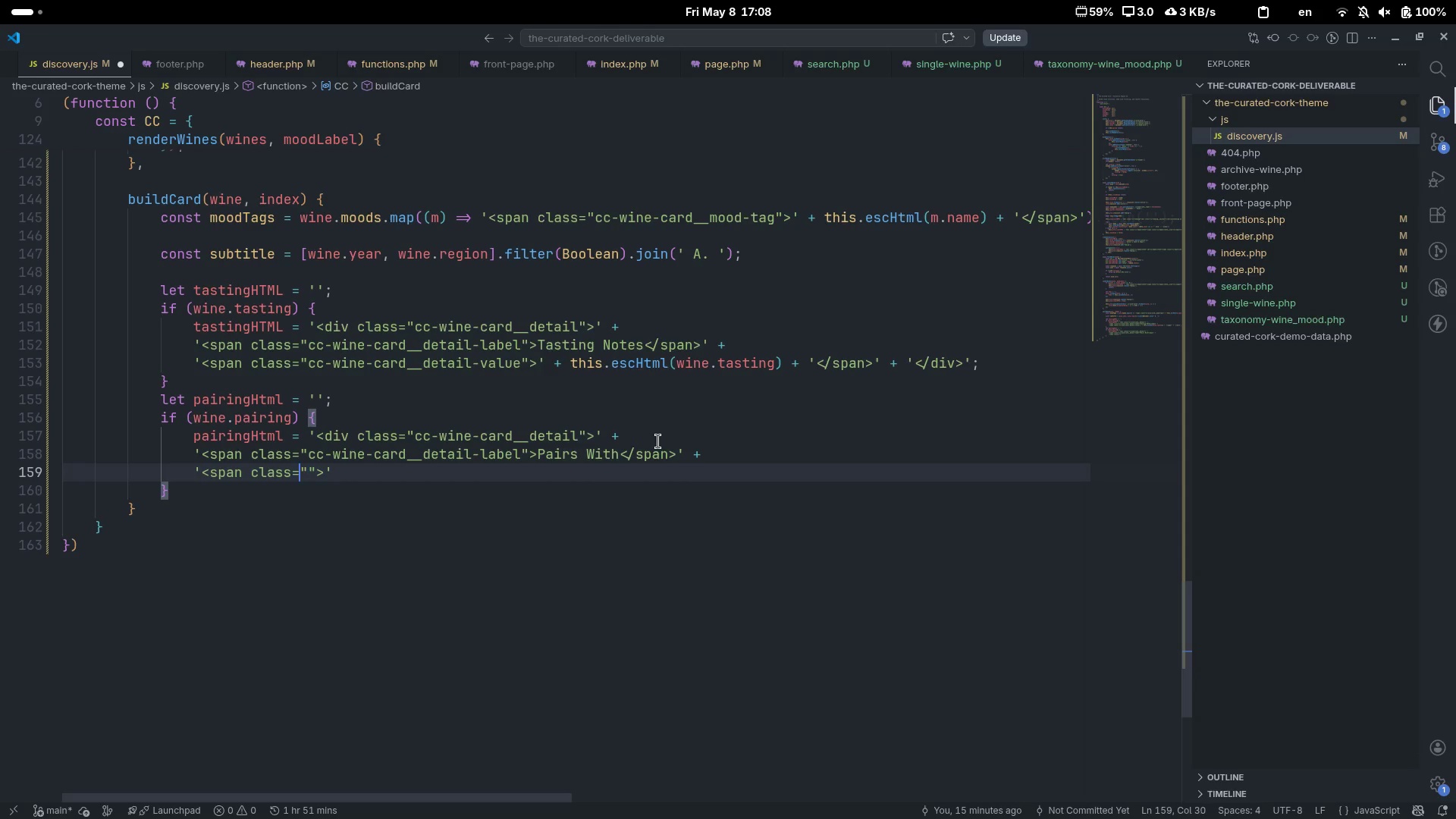 
key(ArrowLeft)
 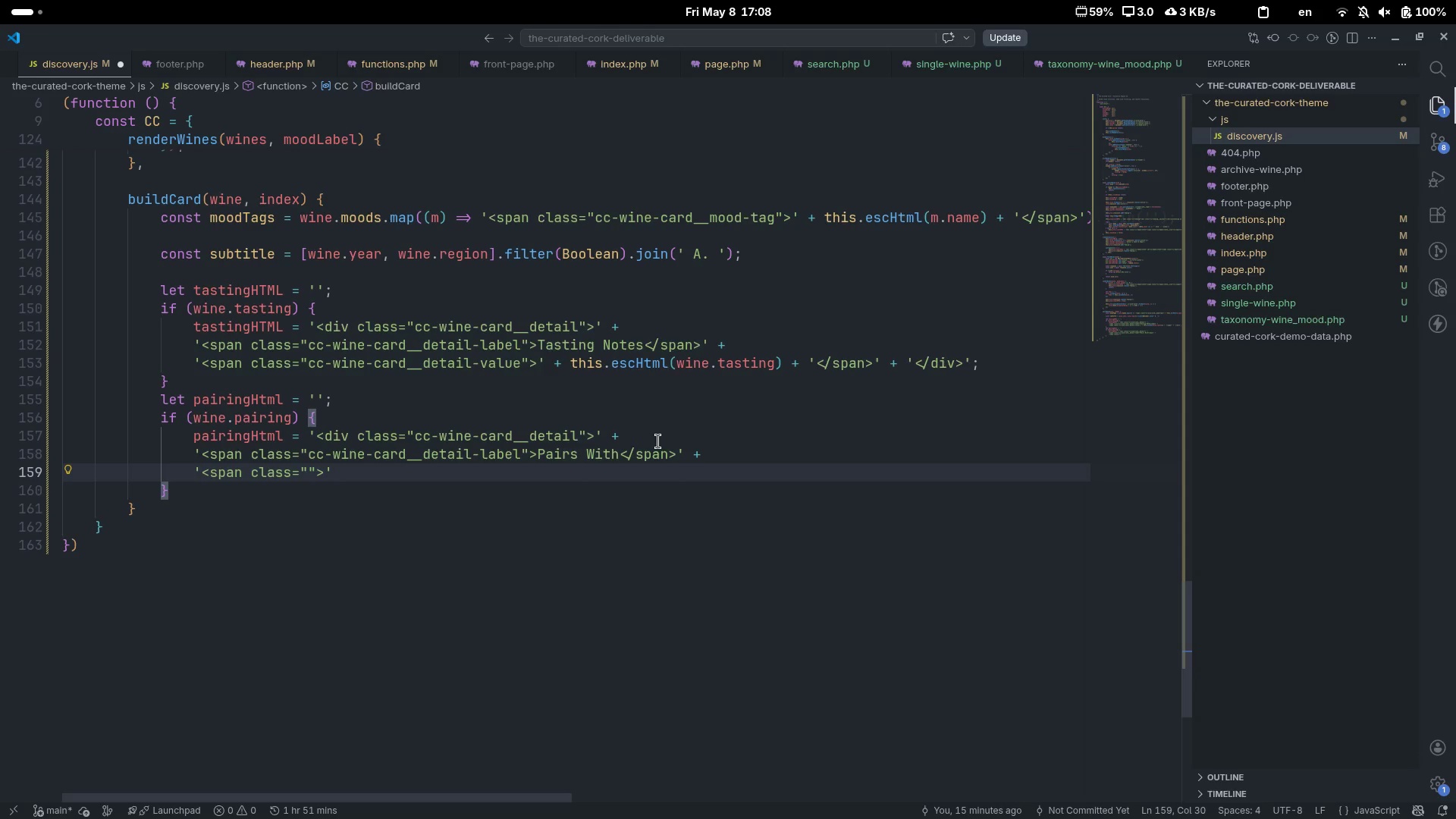 
type(cc)
key(Backspace)
key(Backspace)
 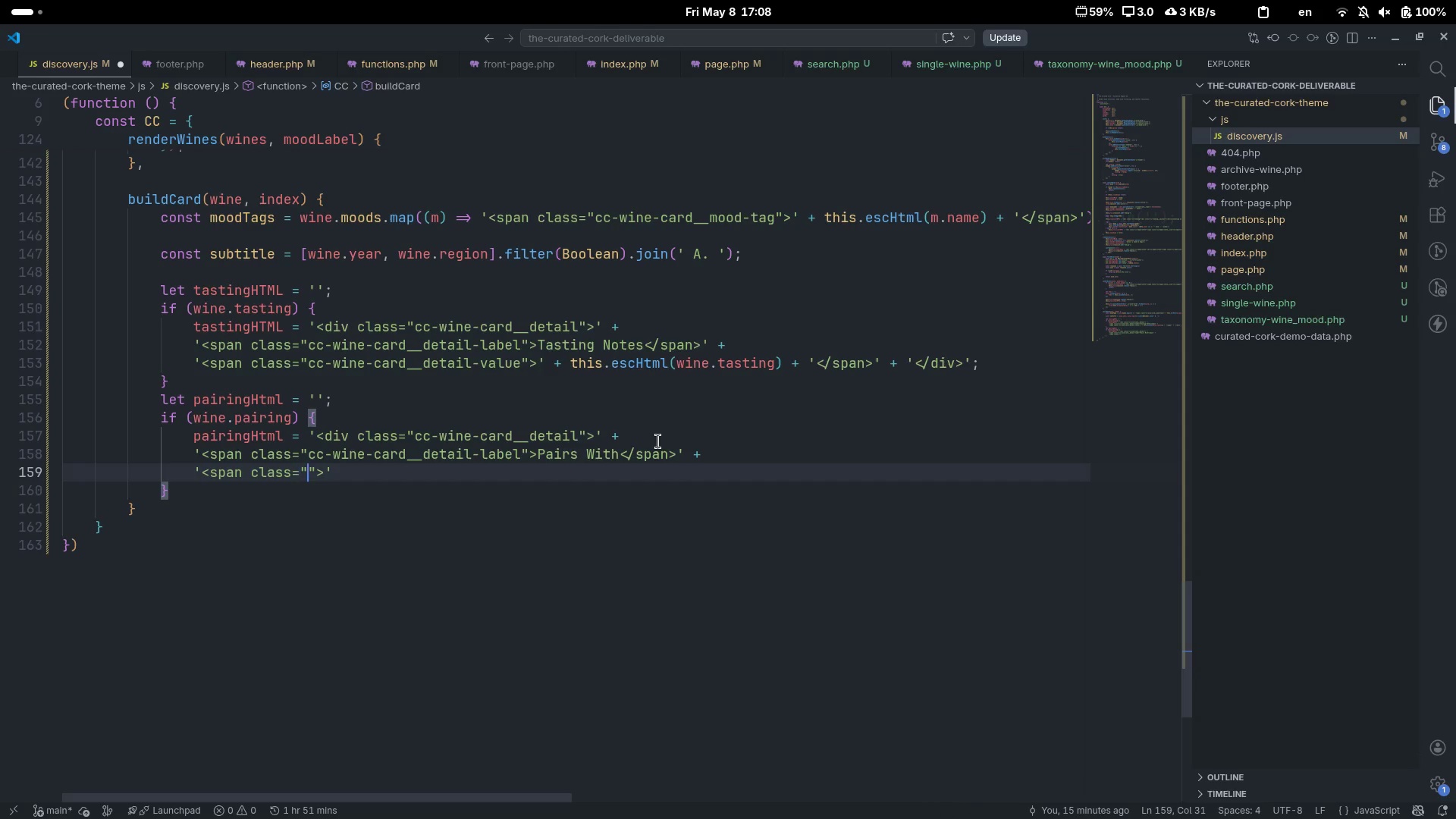 
key(ArrowRight)
 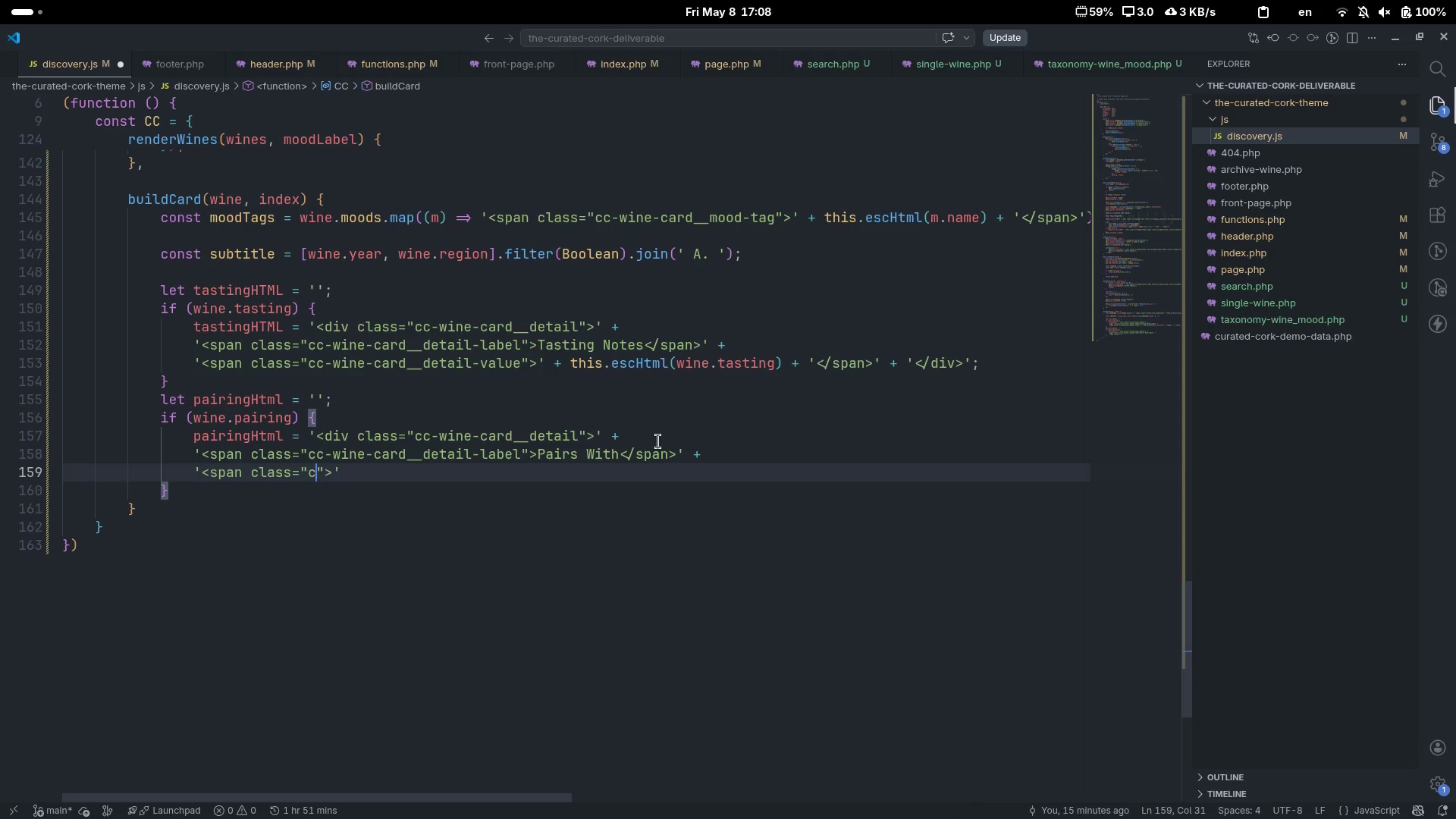 
type(cc-wine-card__detail-value)
 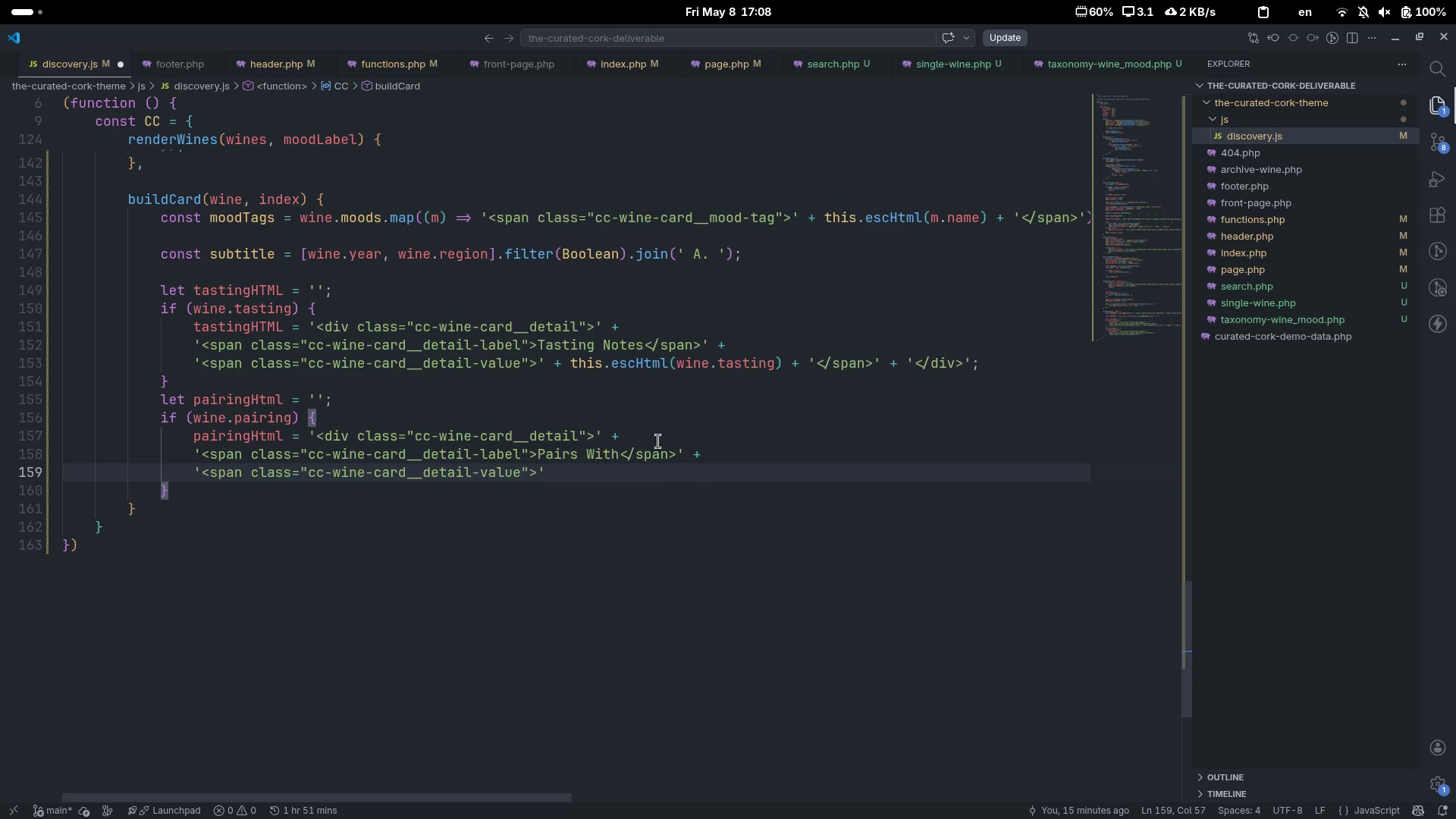 
key(ArrowRight)
 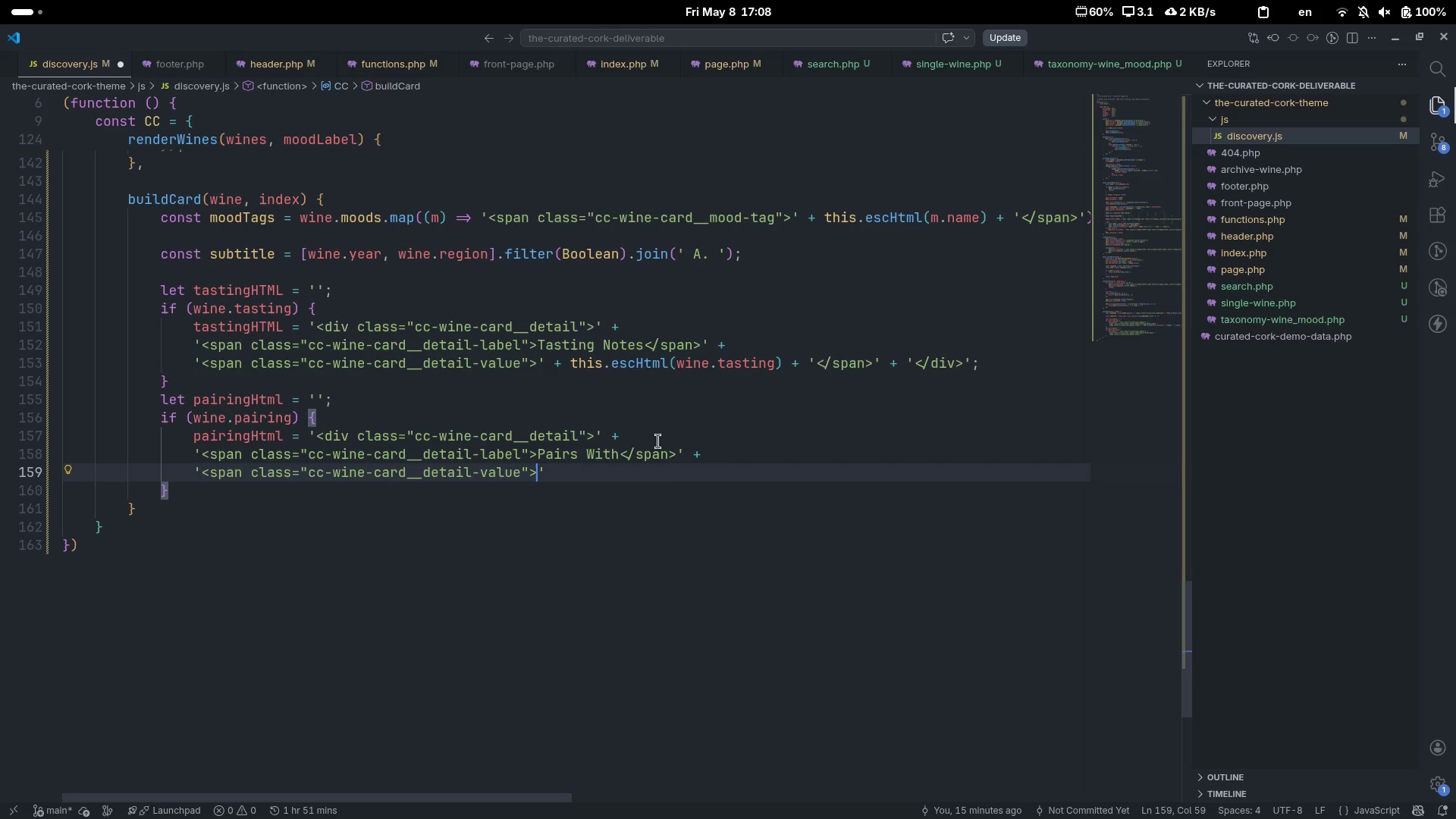 
key(ArrowRight)
 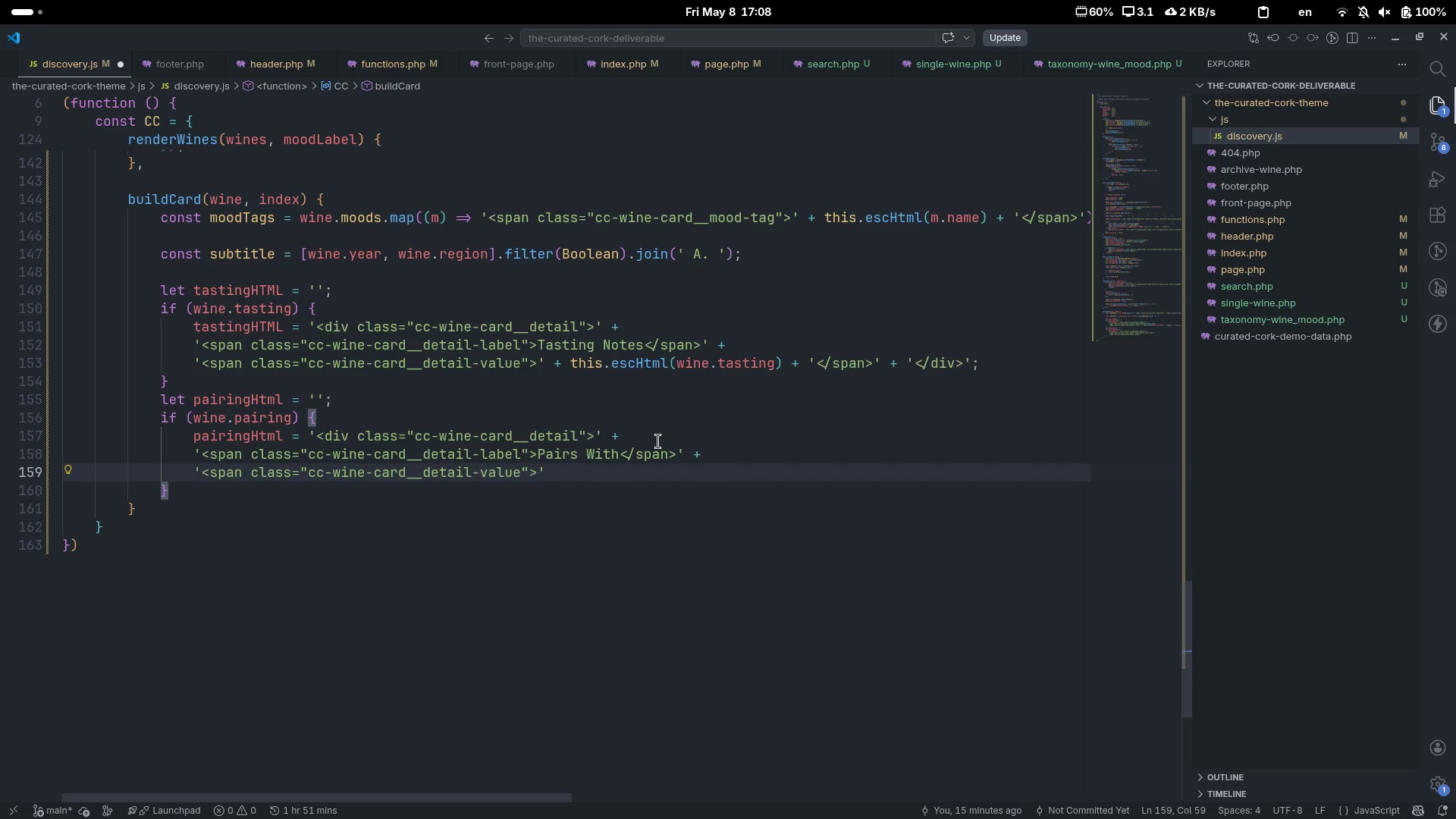 
key(ArrowRight)
 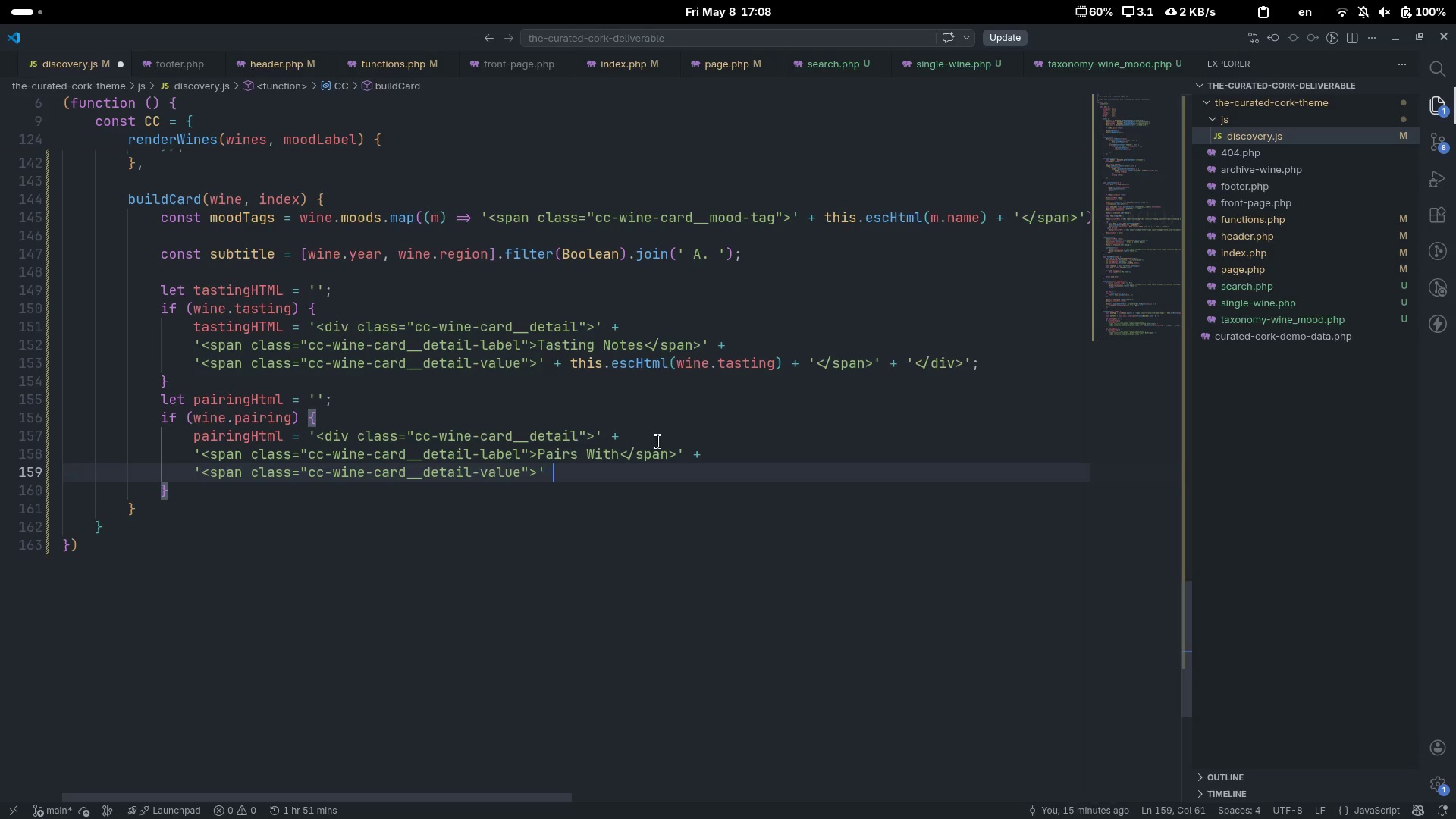 
type( + thos)
key(Backspace)
key(Backspace)
type(is.esc)
key(Tab)
type((wine.a)
key(Backspace)
type(a)
key(Backspace)
type(pai)
key(Tab)
 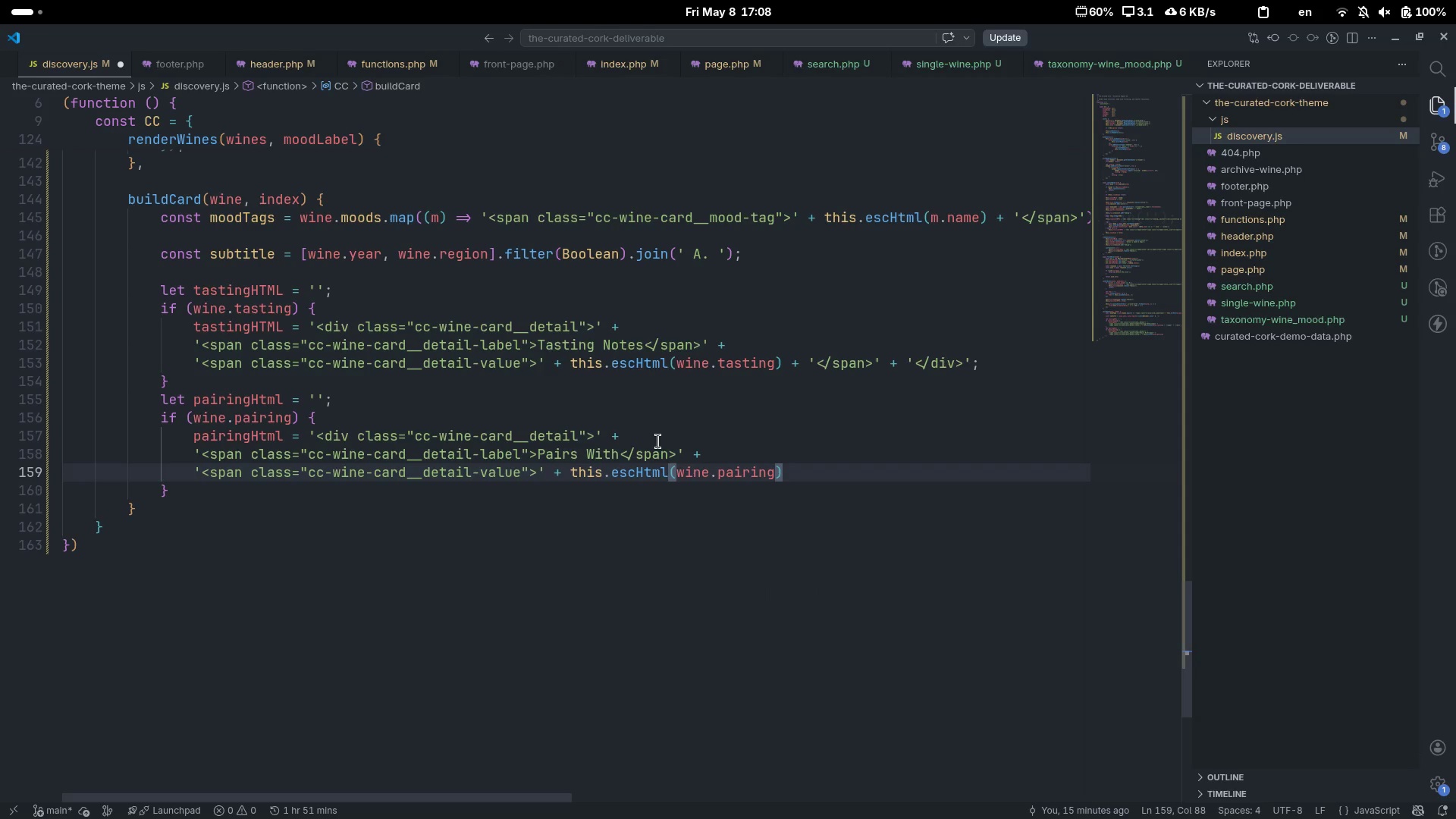 
key(ArrowRight)
 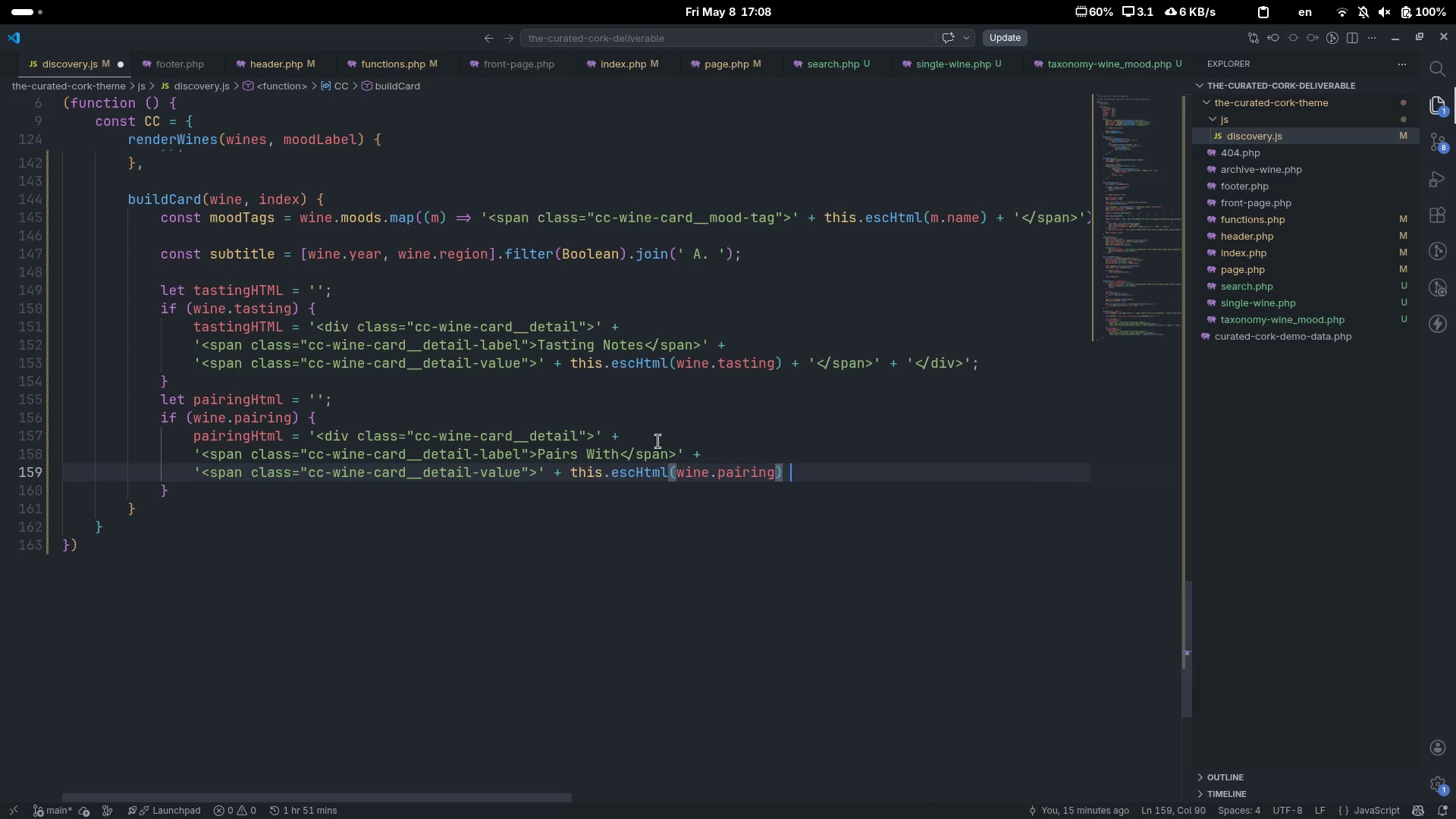 
type( + ',/)
key(Backspace)
key(Backspace)
type(</span)
 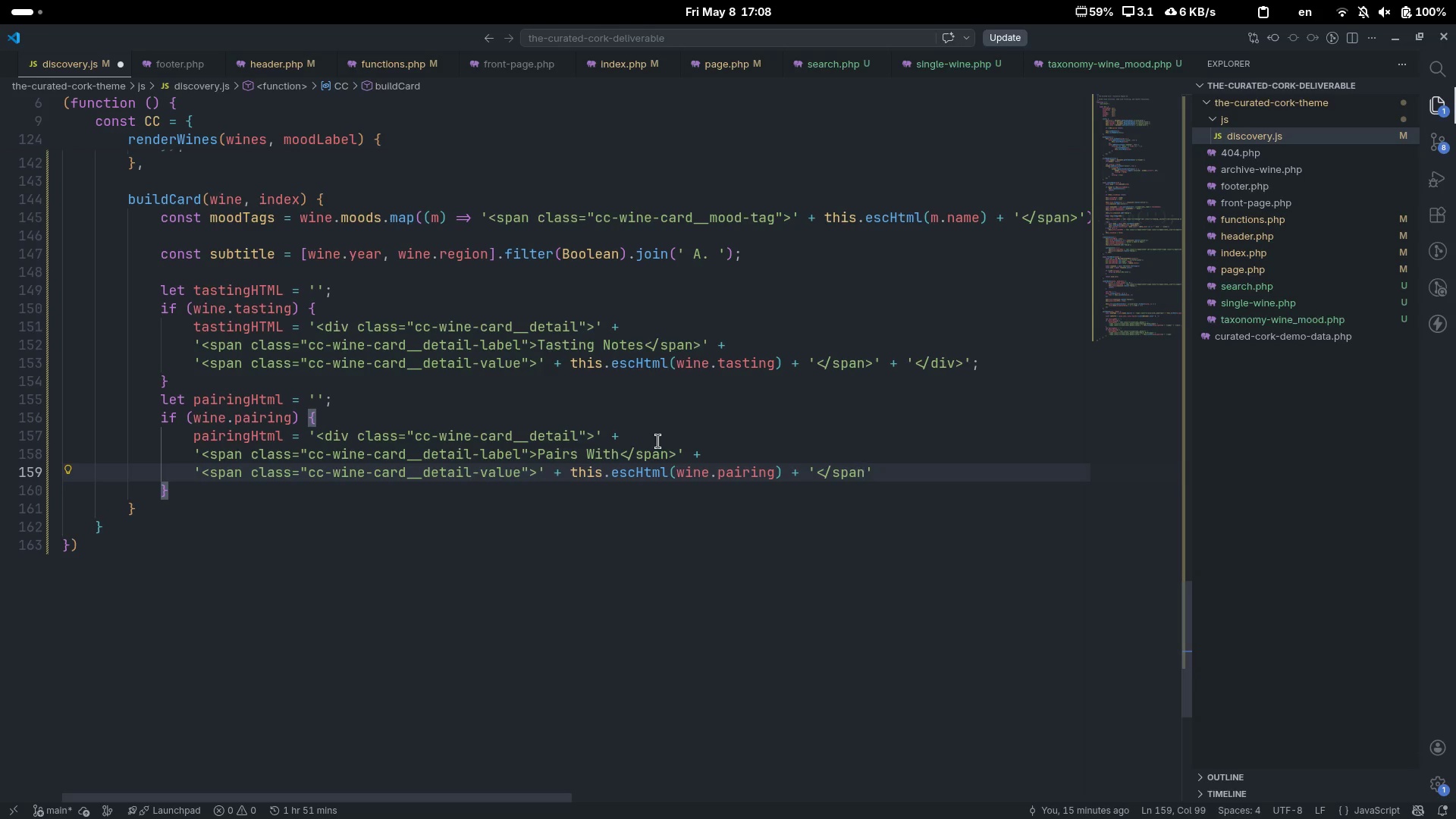 
key(ArrowRight)
 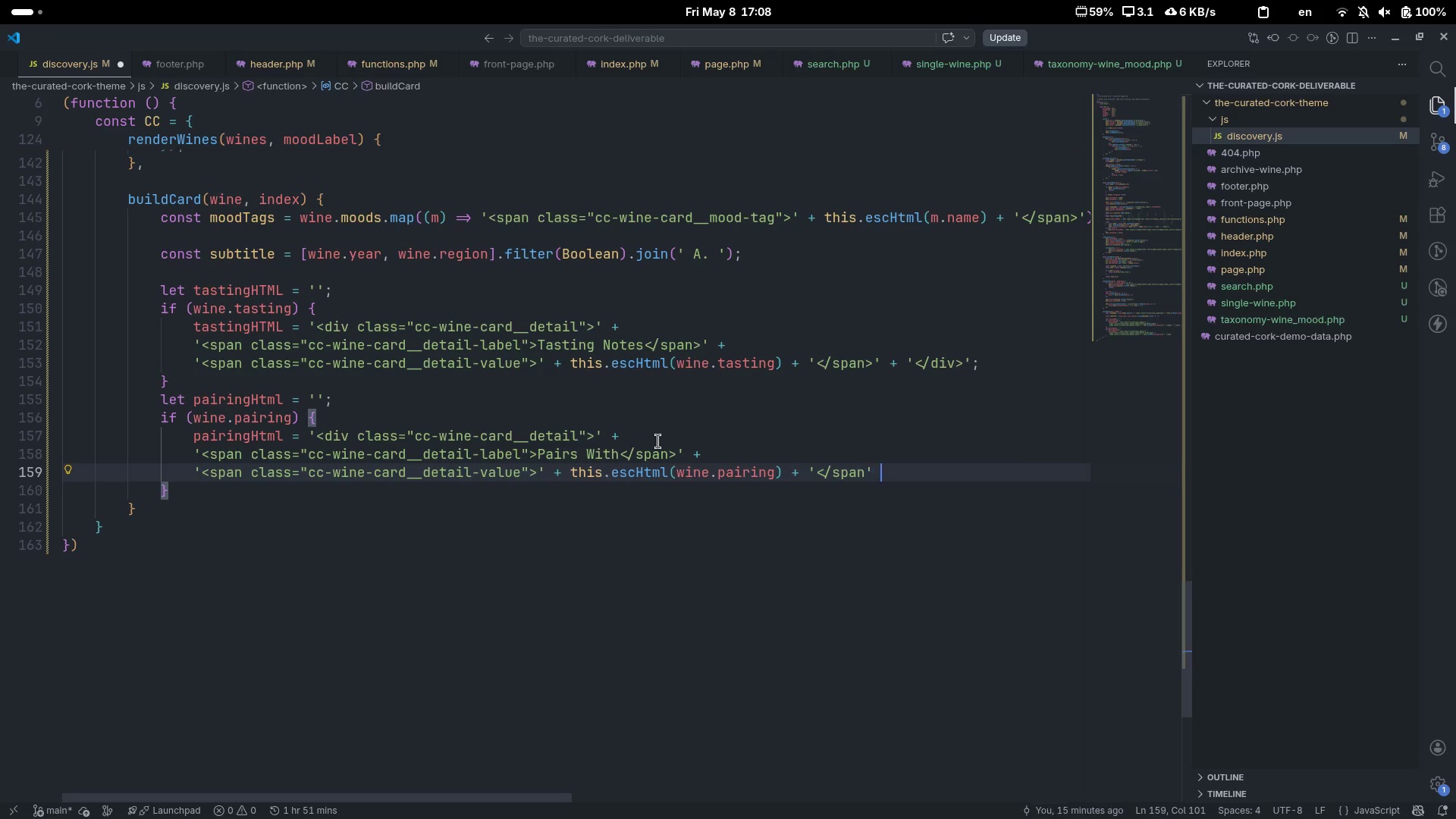 
key(Space)
 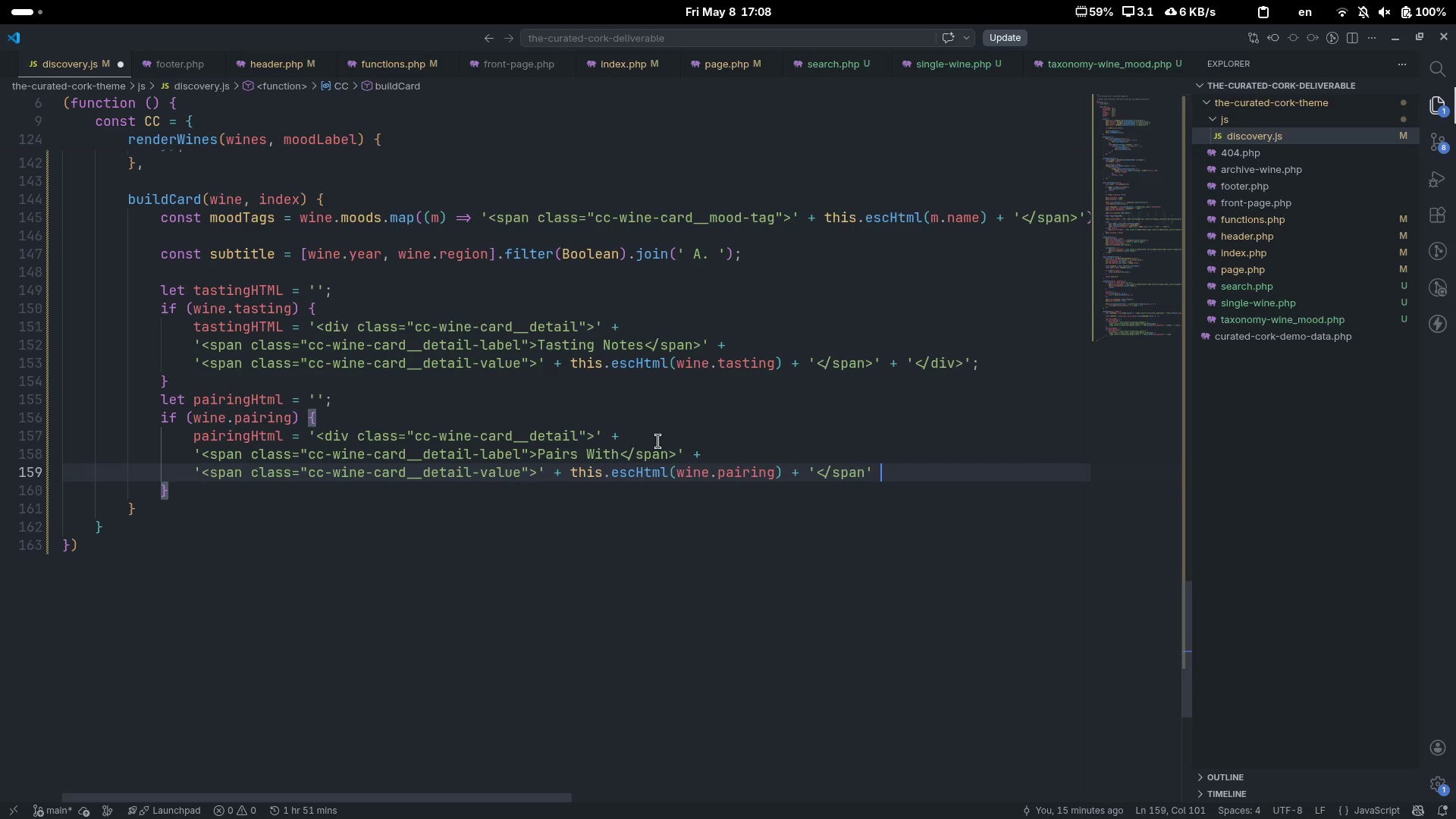 
key(Shift+ShiftLeft)
 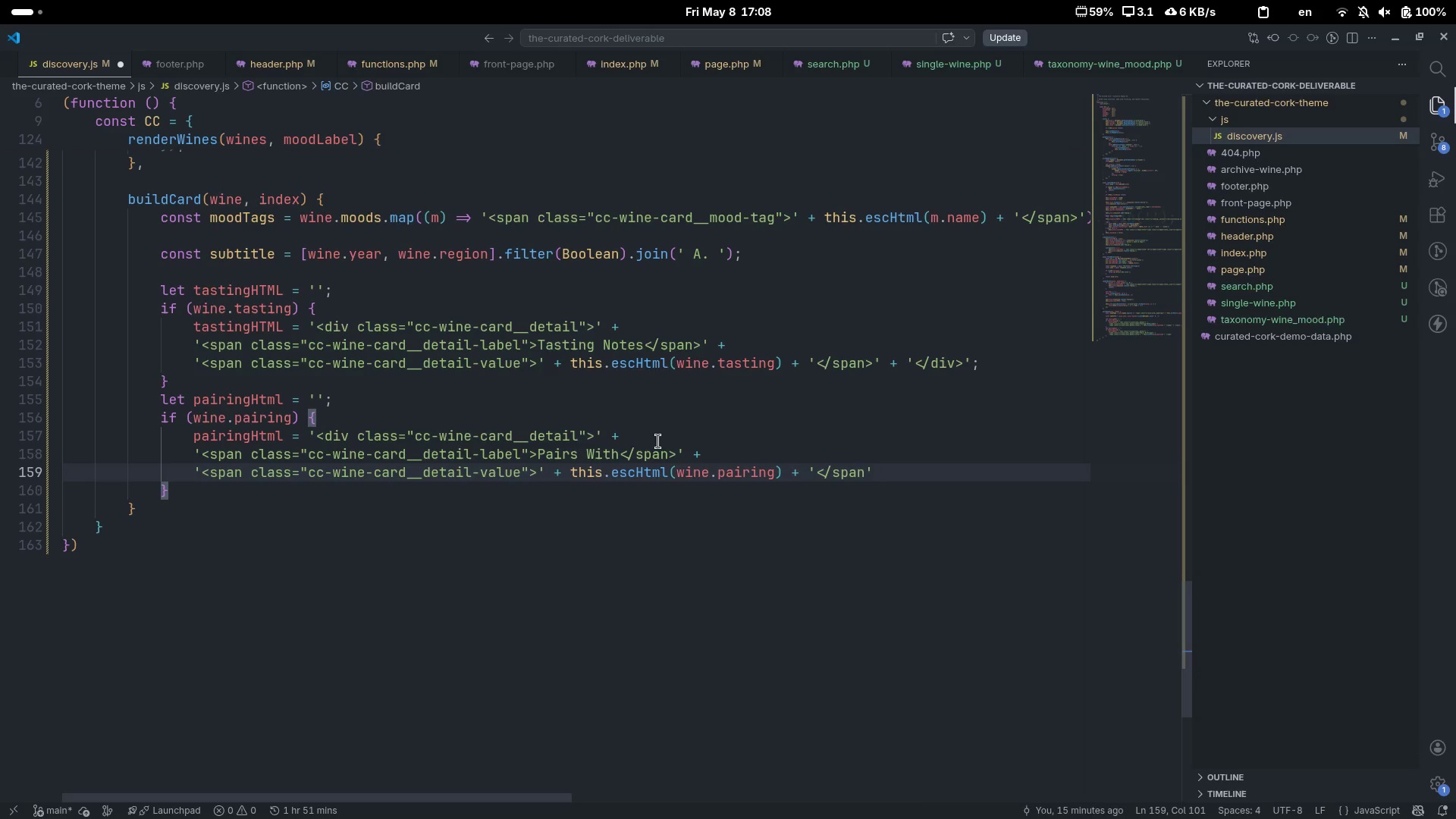 
key(ArrowLeft)
 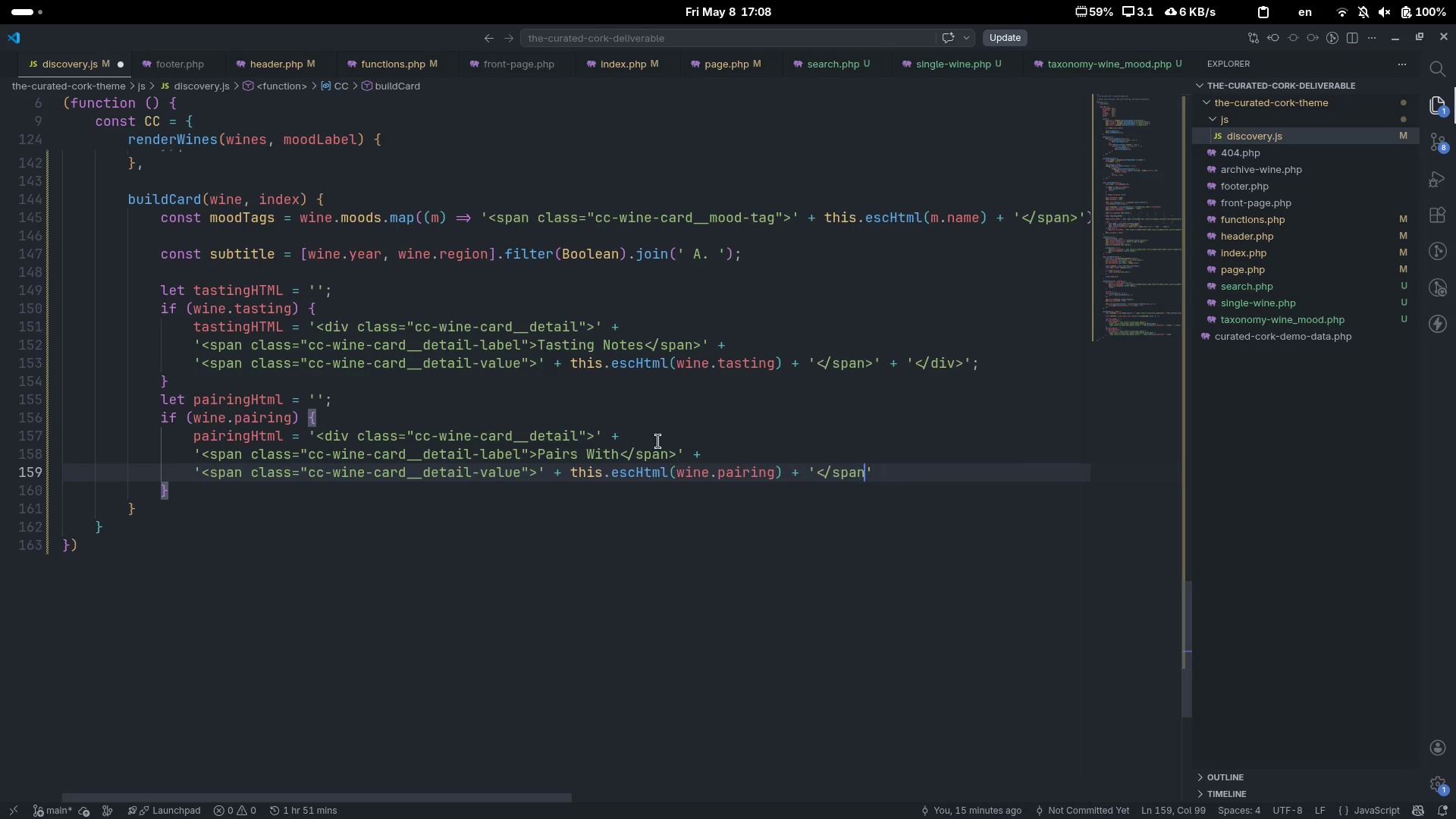 
key(ArrowLeft)
 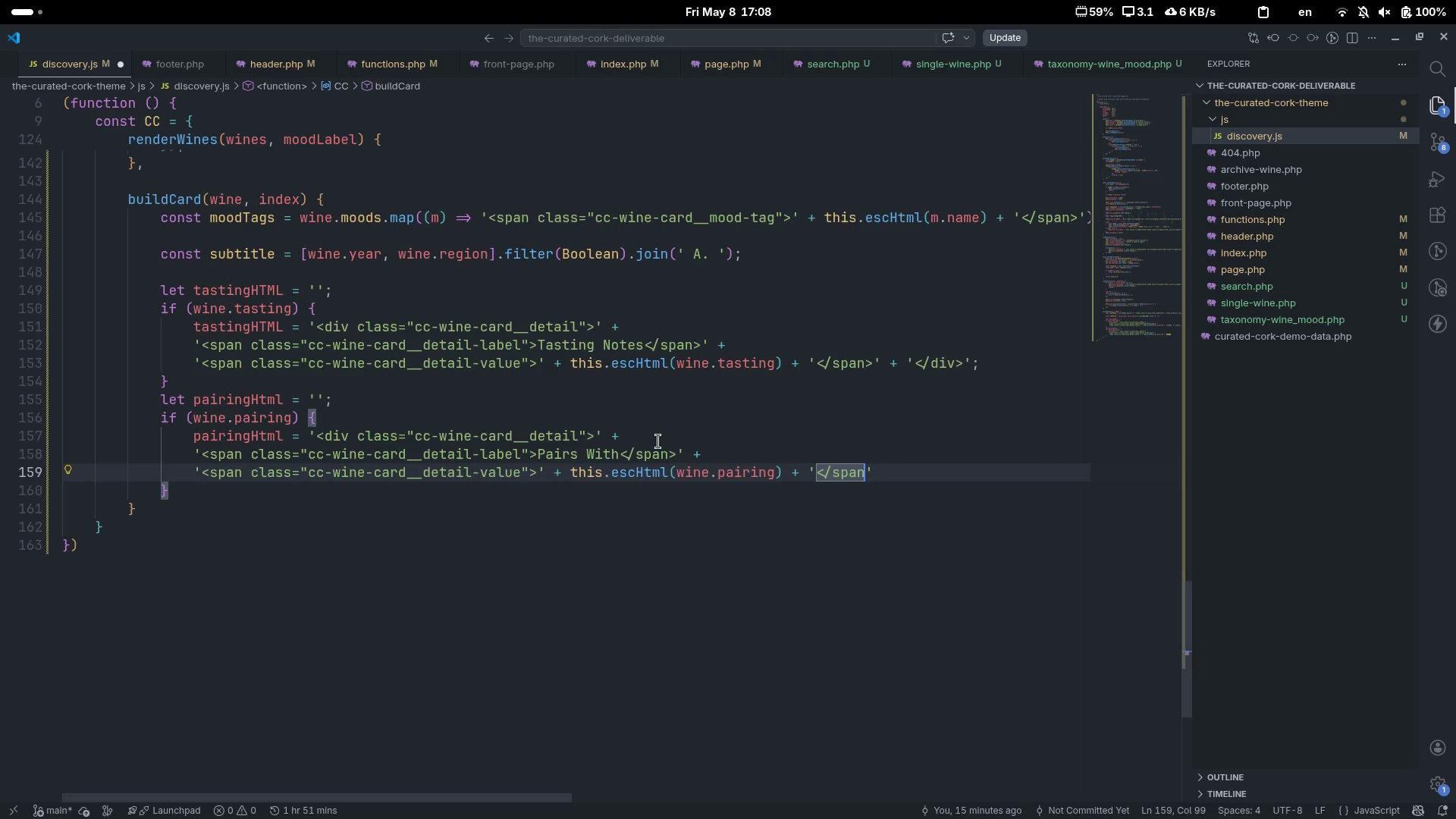 
key(Shift+ShiftLeft)
 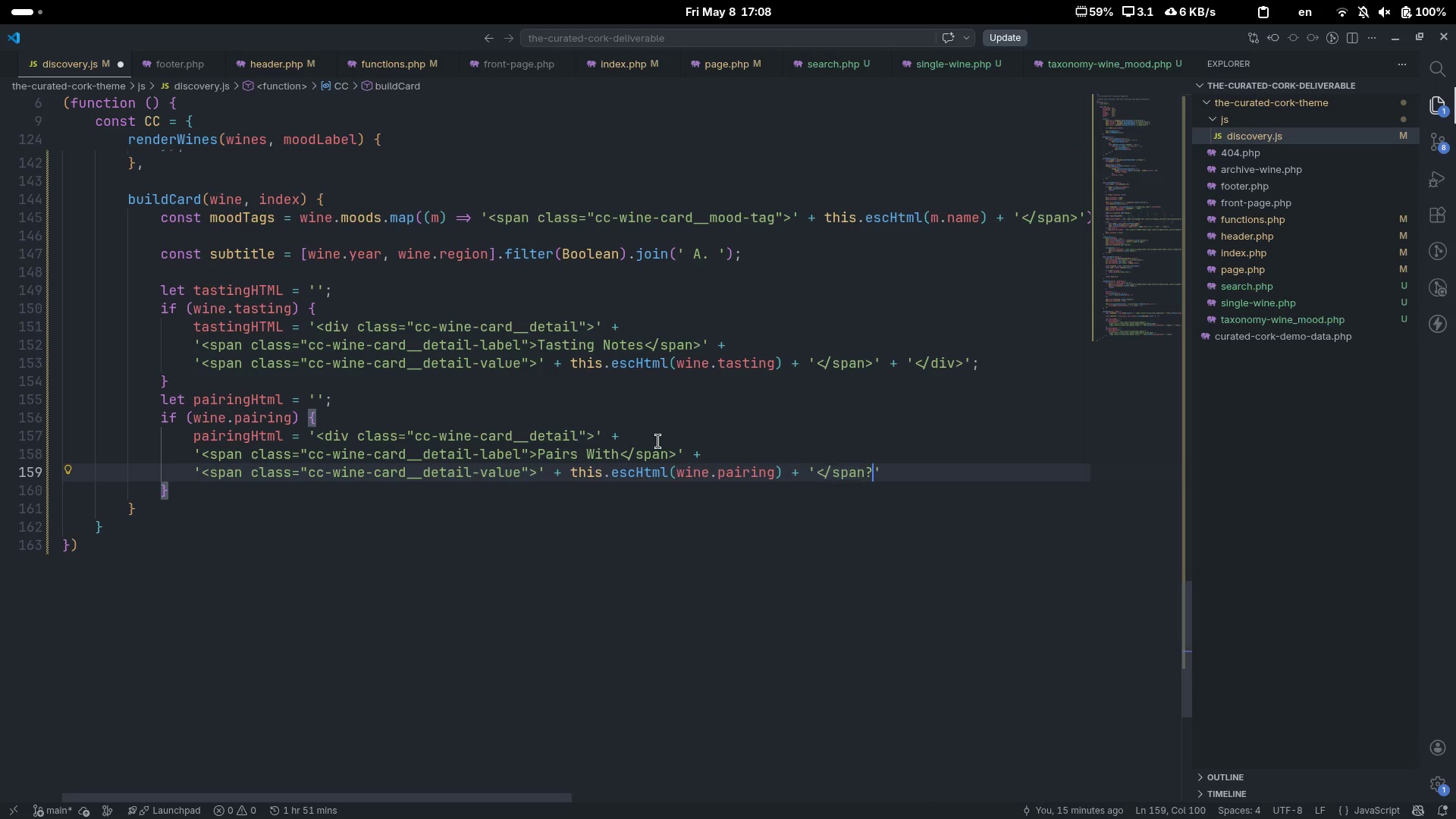 
key(Shift+Slash)
 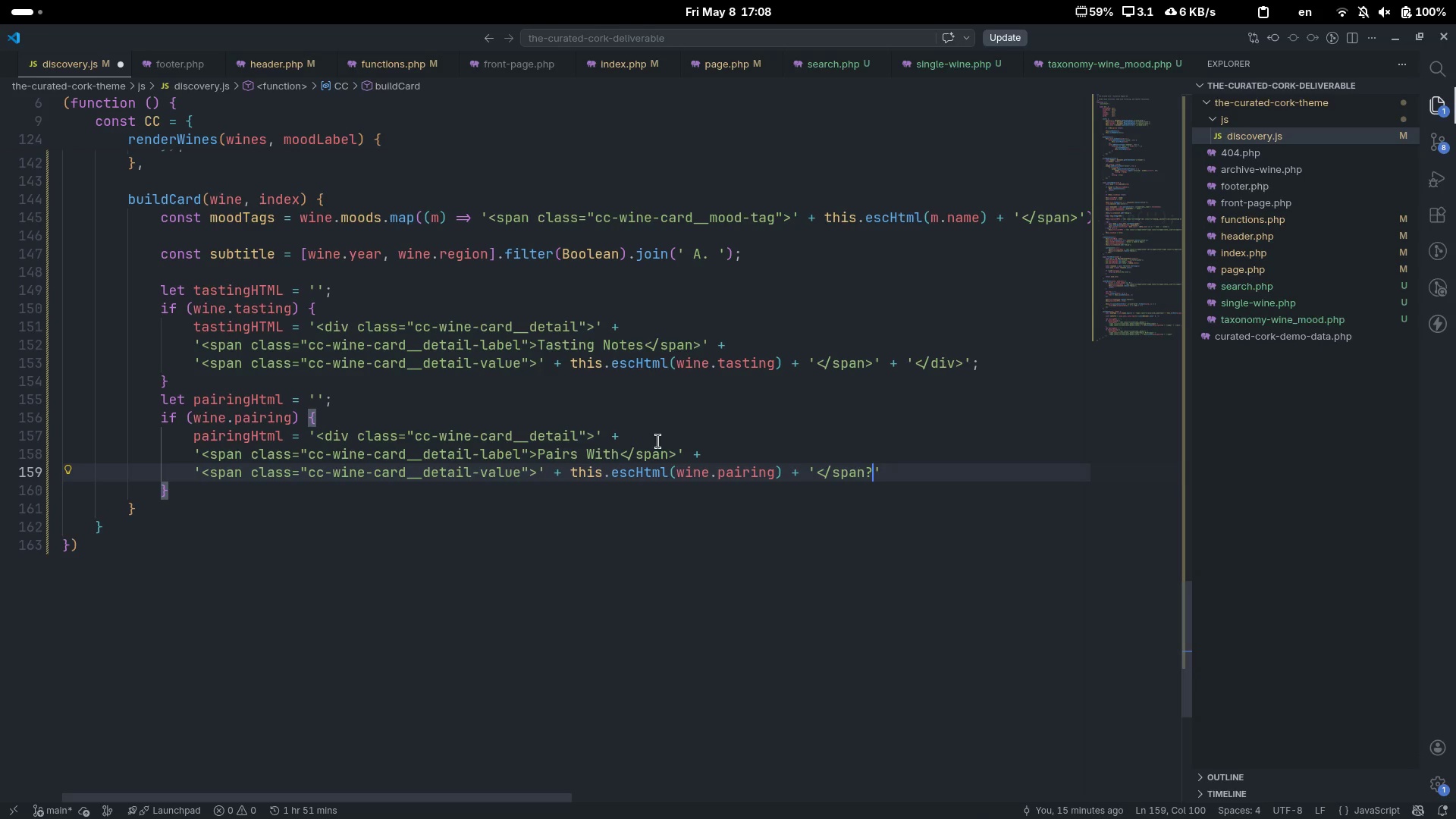 
key(Backspace)
 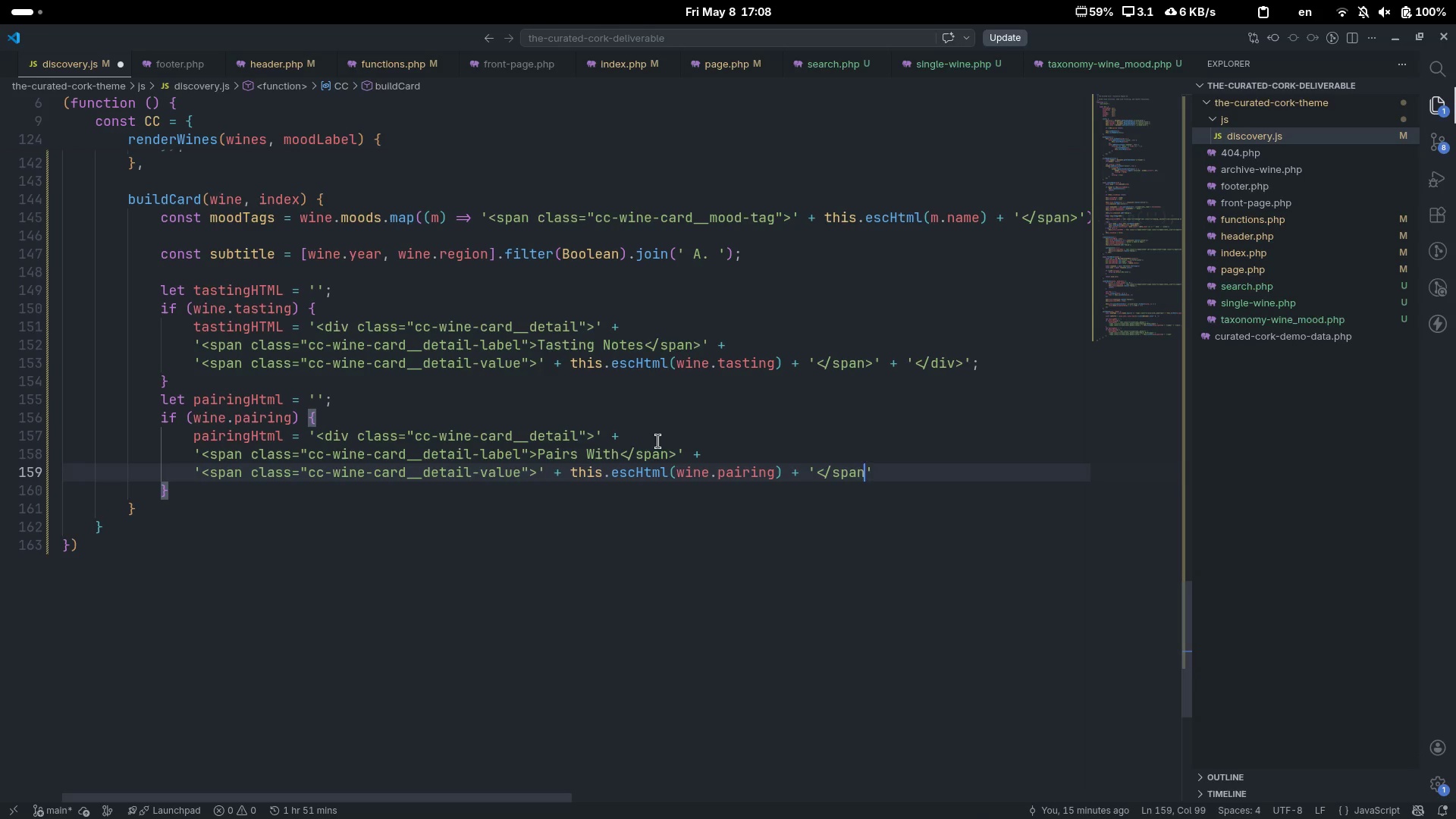 
key(Shift+ShiftLeft)
 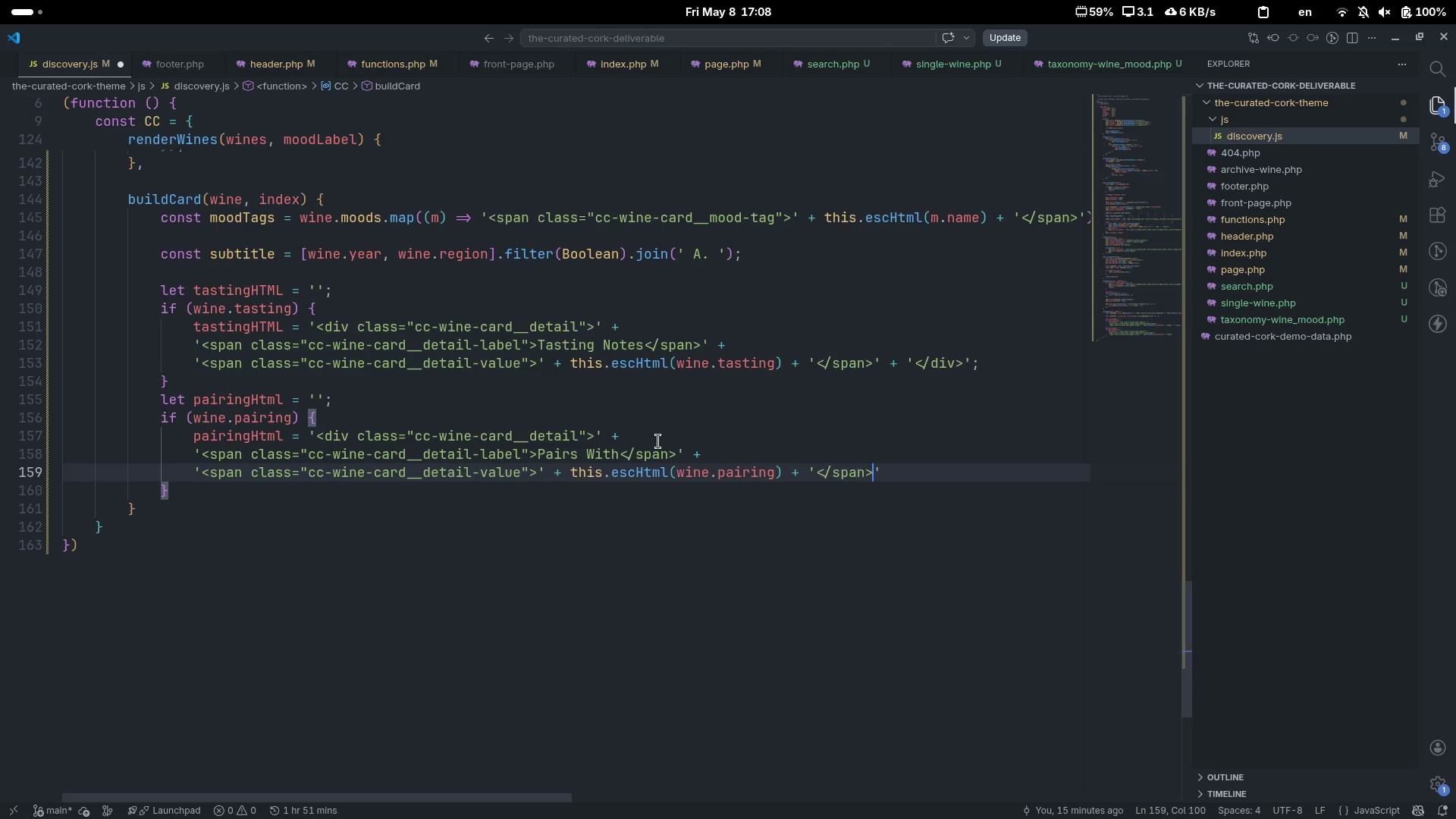 
key(Shift+Period)
 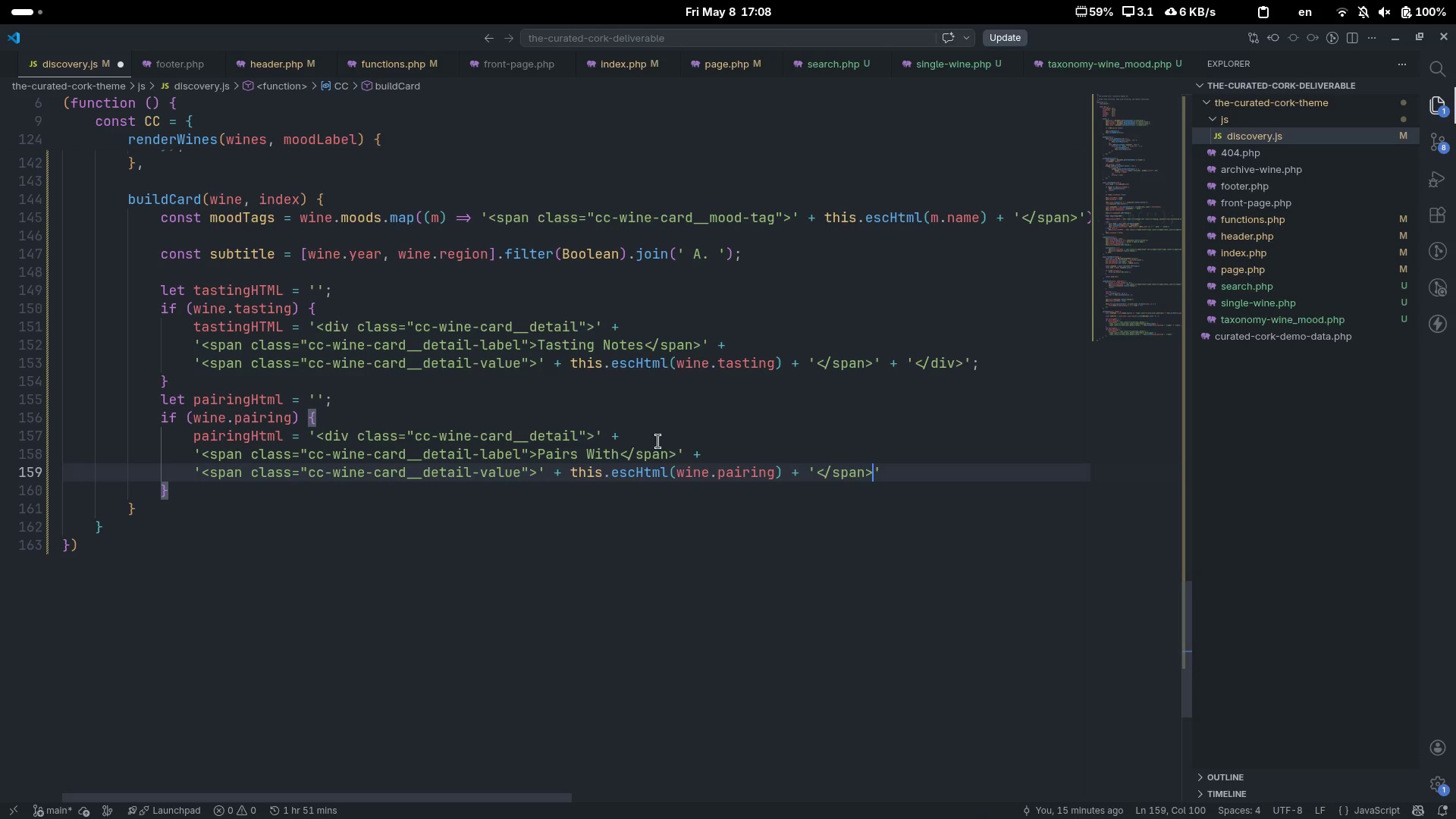 
key(ArrowRight)
 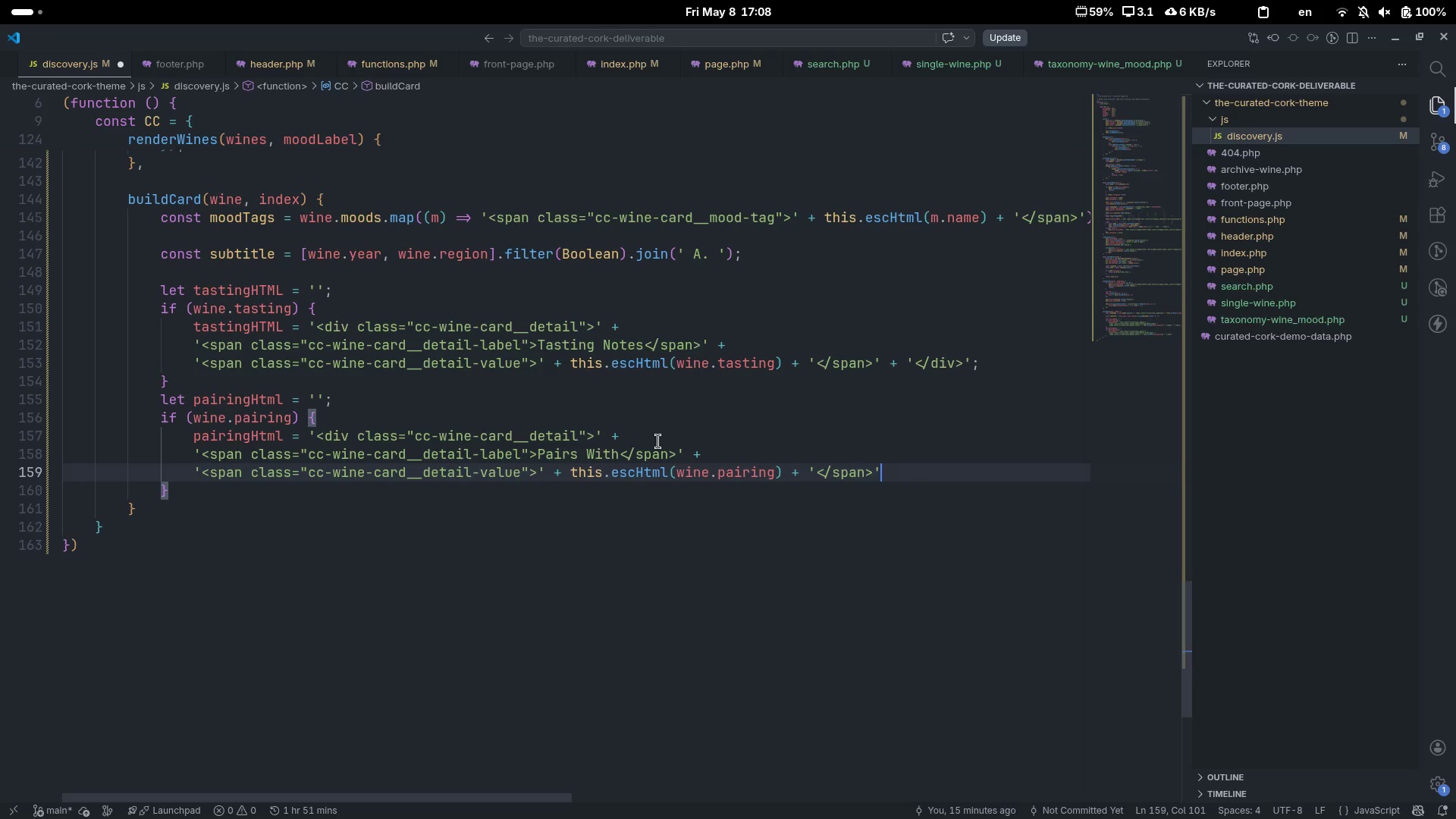 
key(Space)
 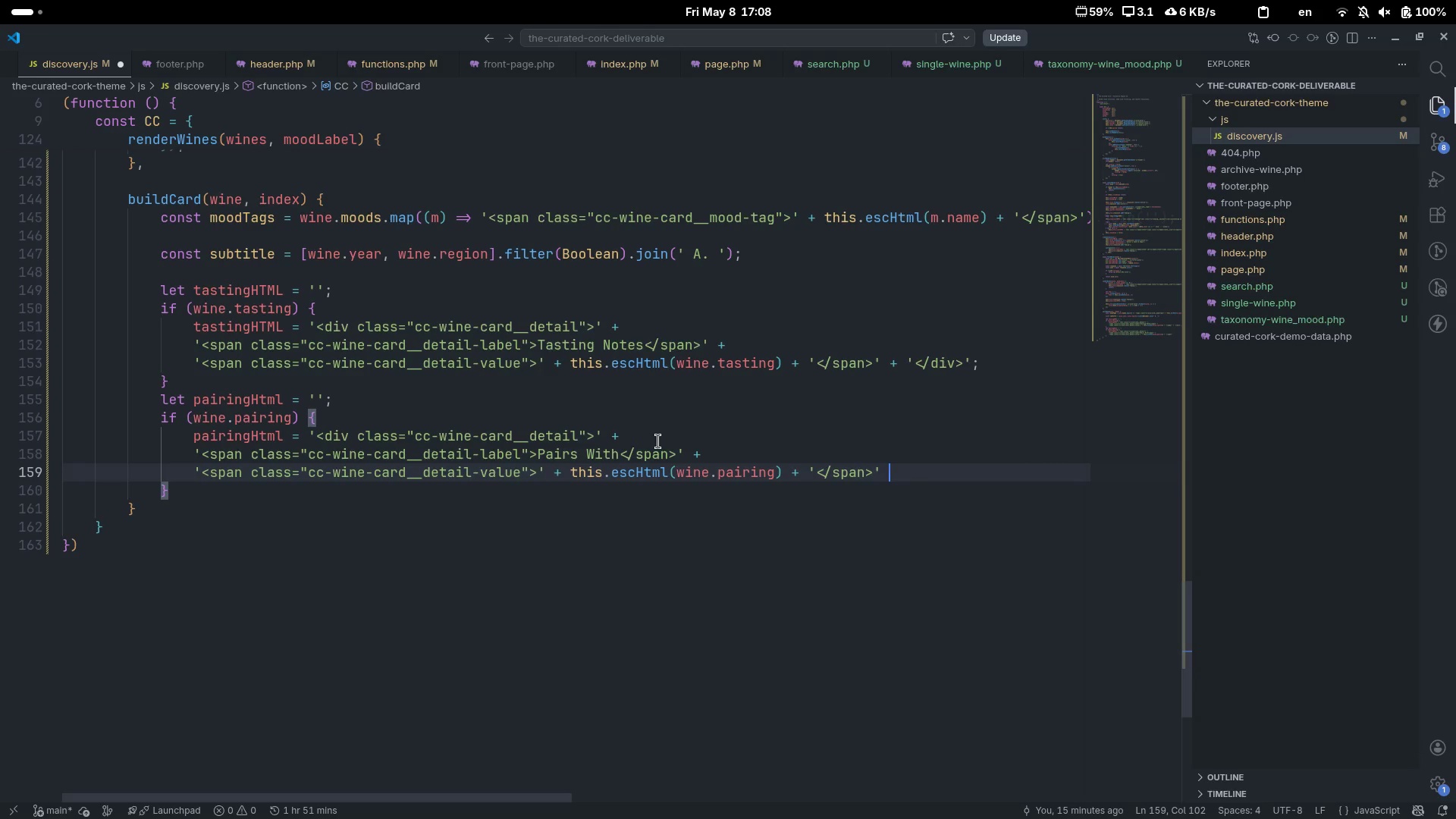 
key(Shift+Minus)
 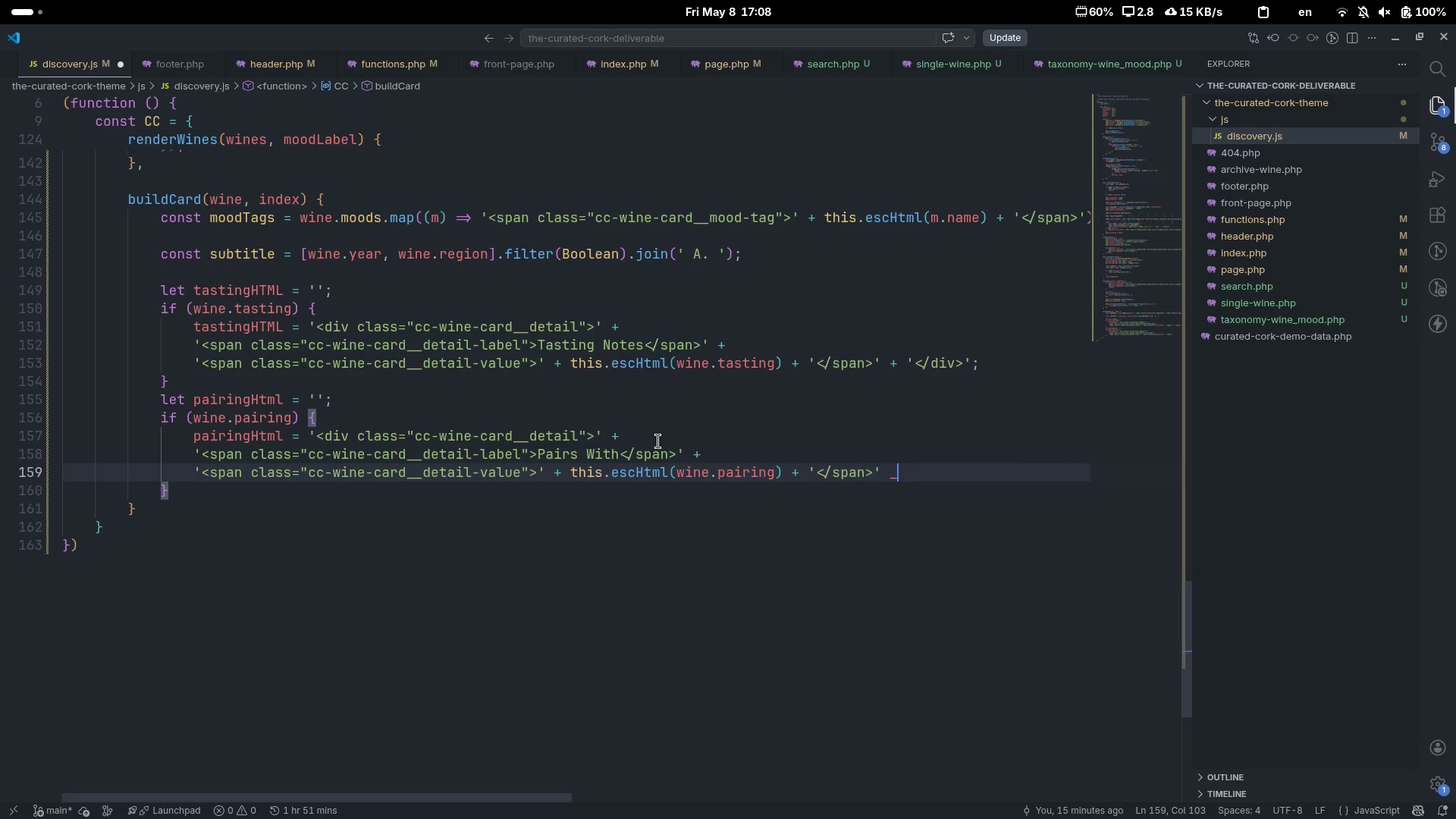 
key(Backspace)
 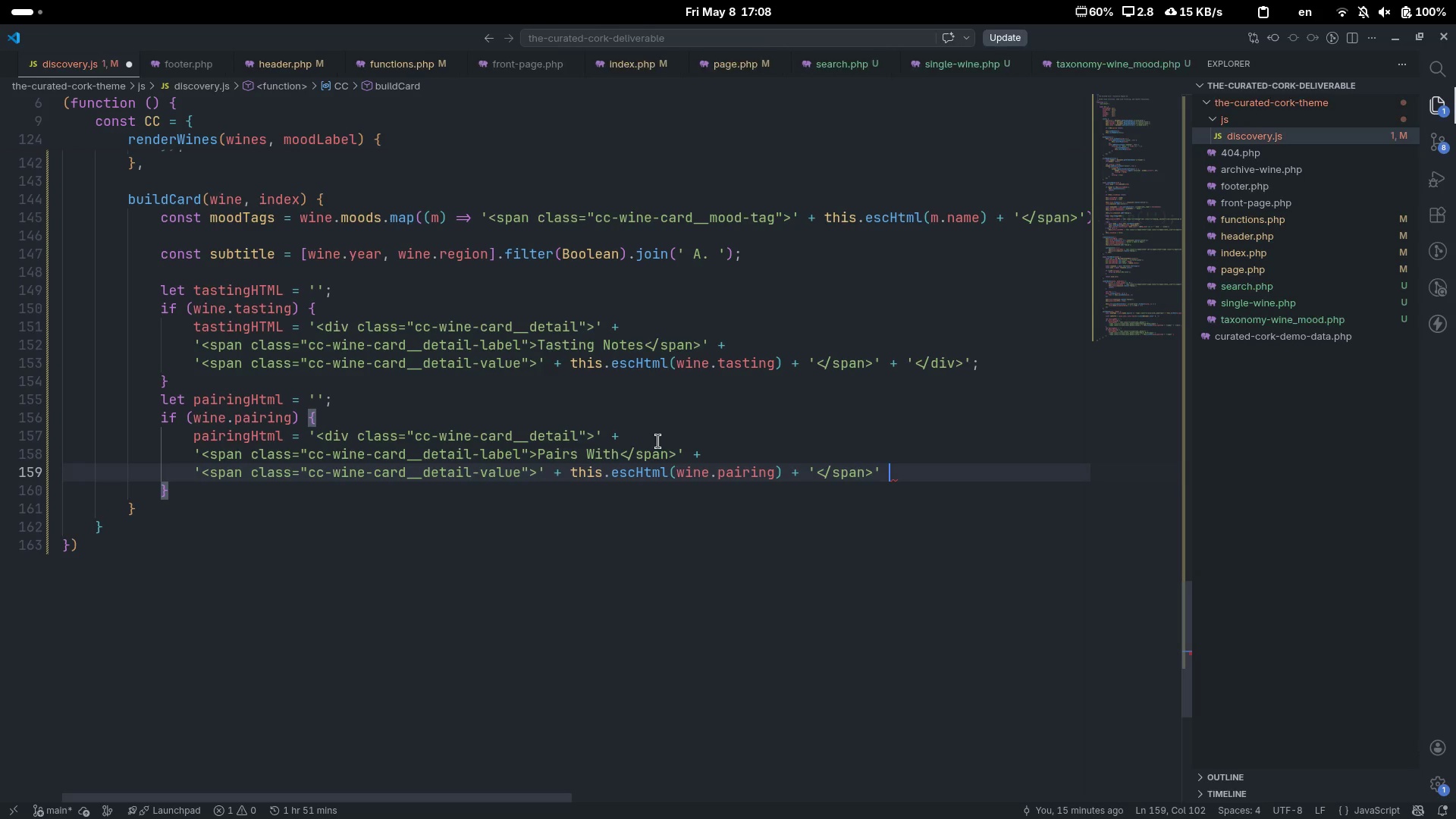 
key(Shift+ShiftLeft)
 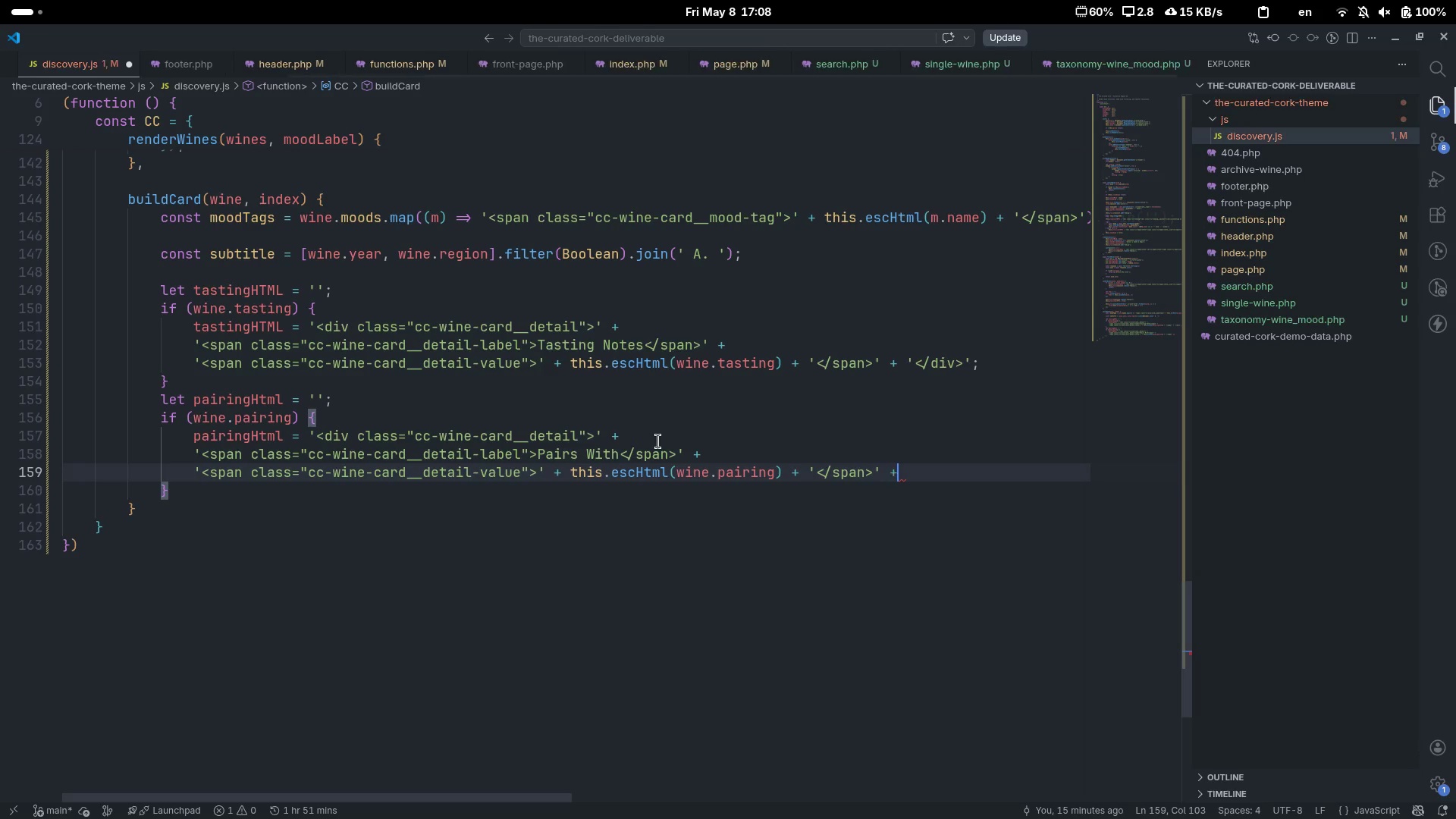 
key(Shift+Equal)
 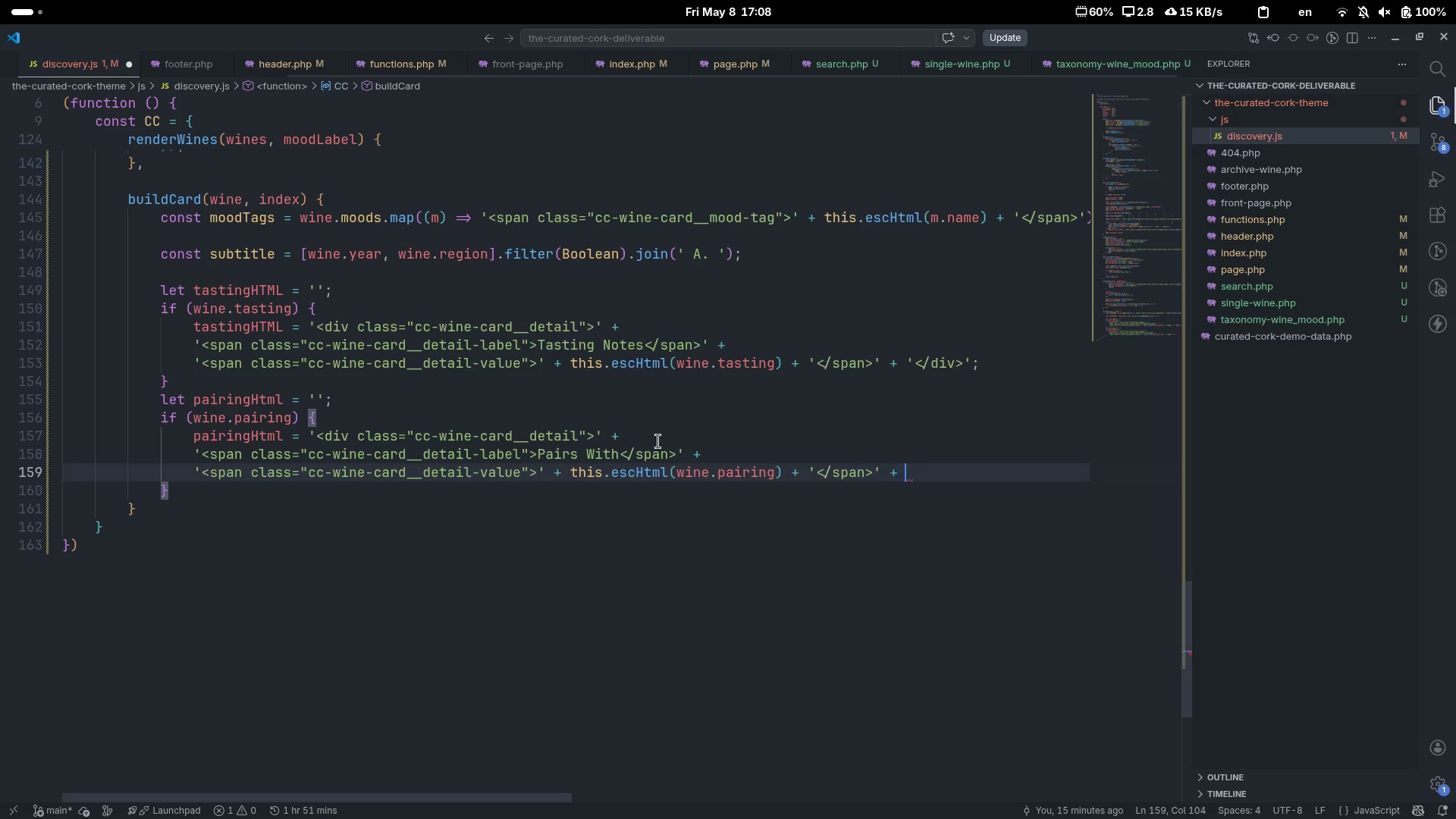 
key(Space)
 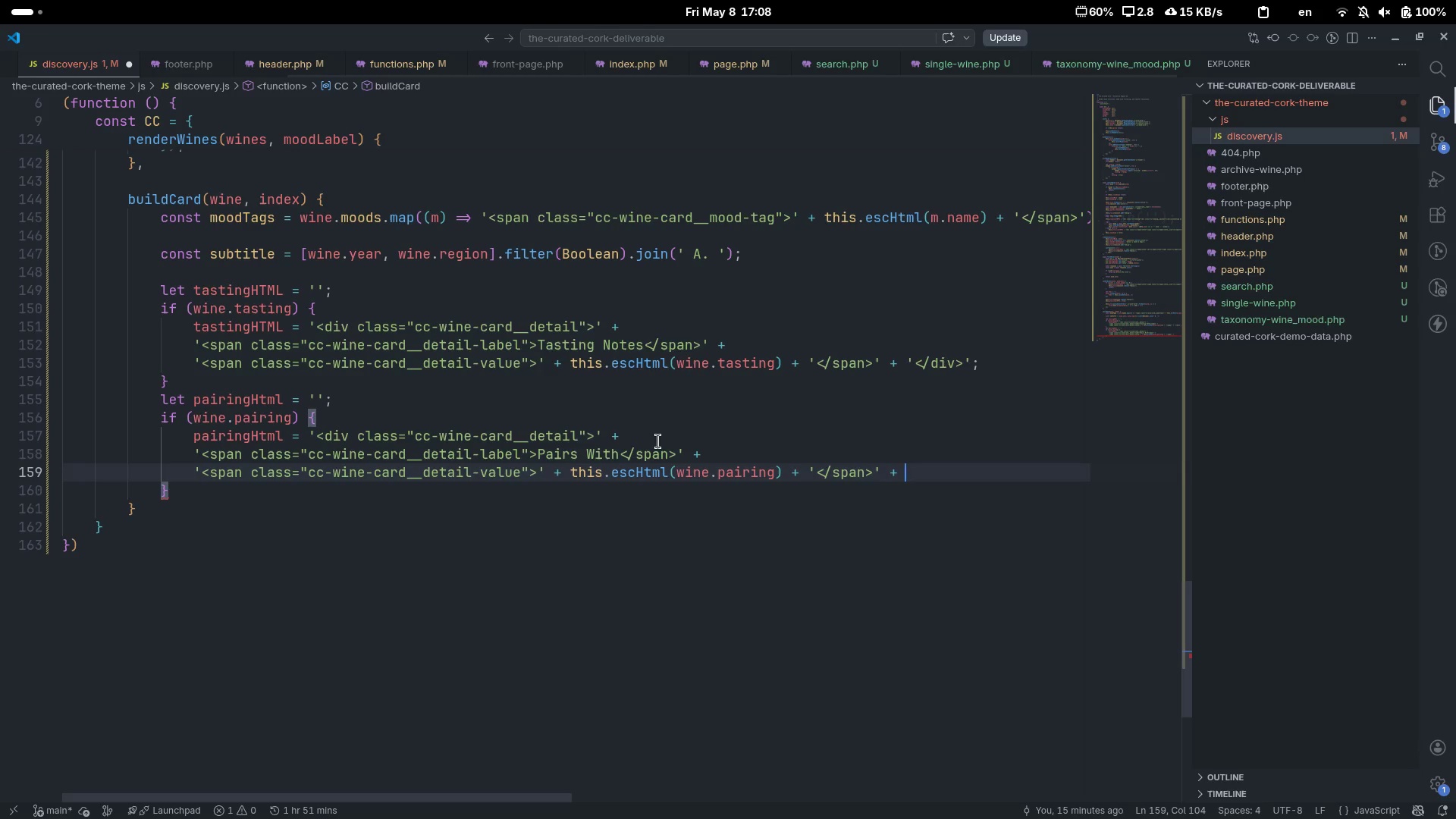 
key(Shift+Comma)
 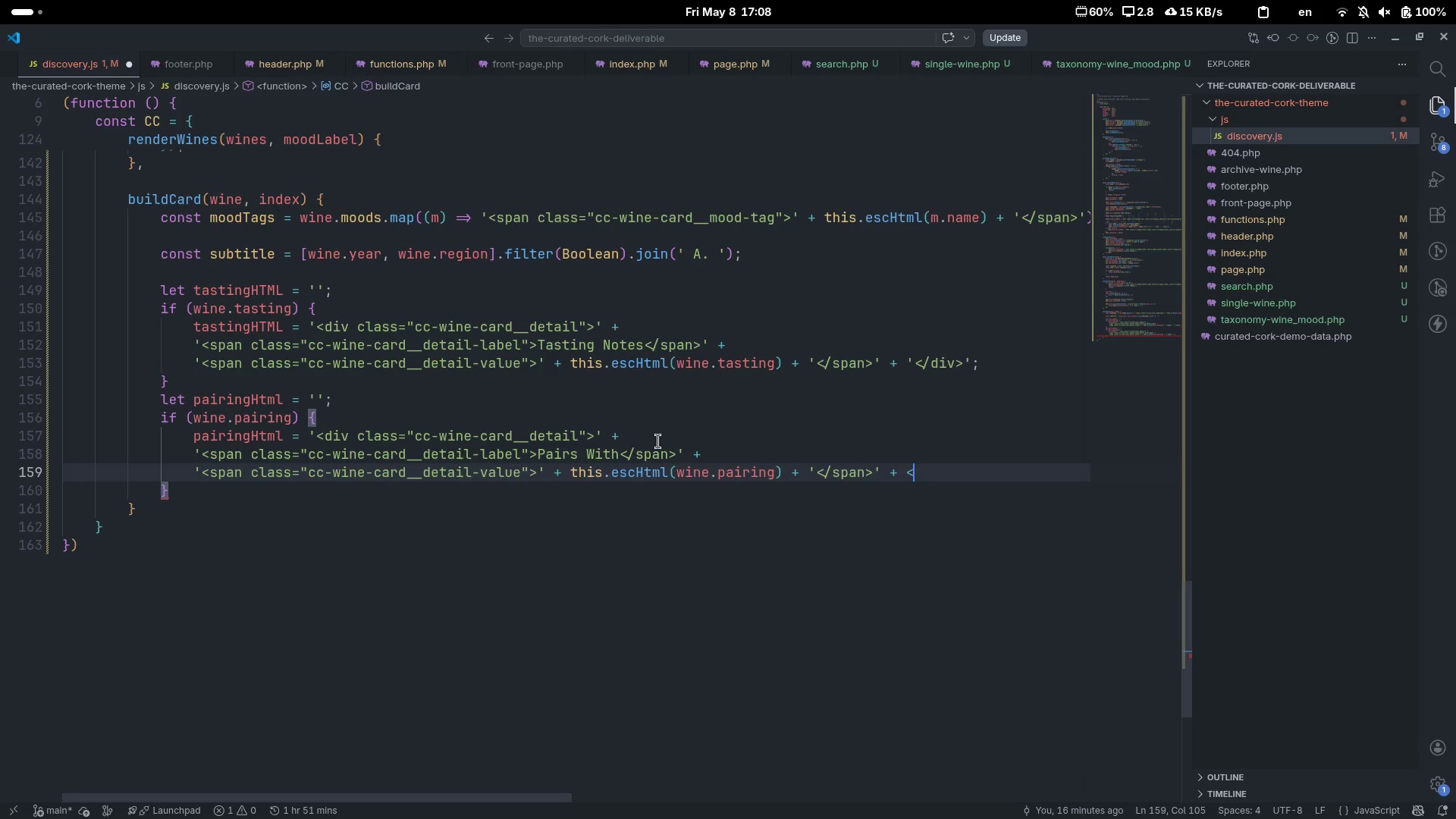 
key(Shift+Period)
 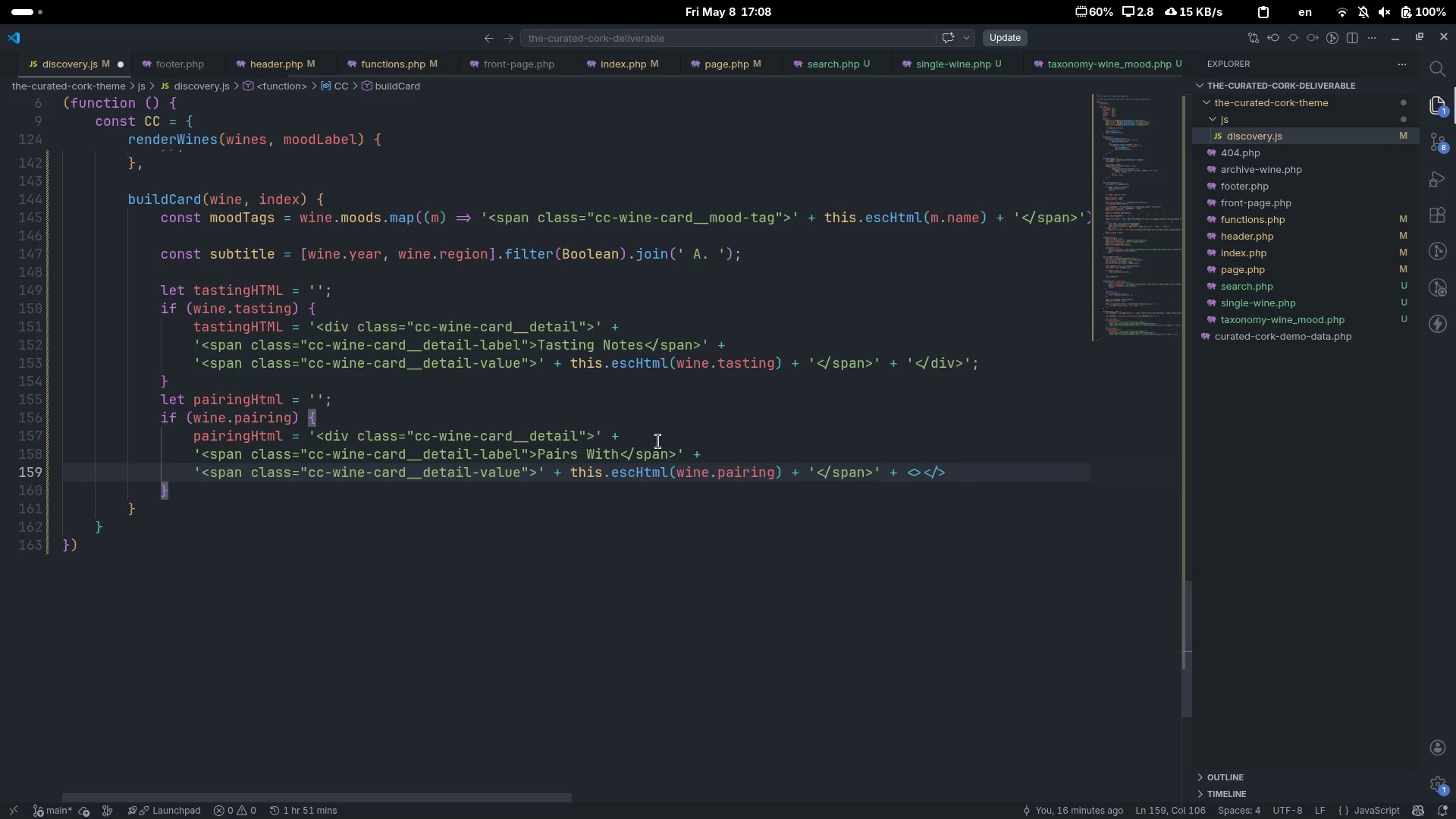 
key(Backspace)
 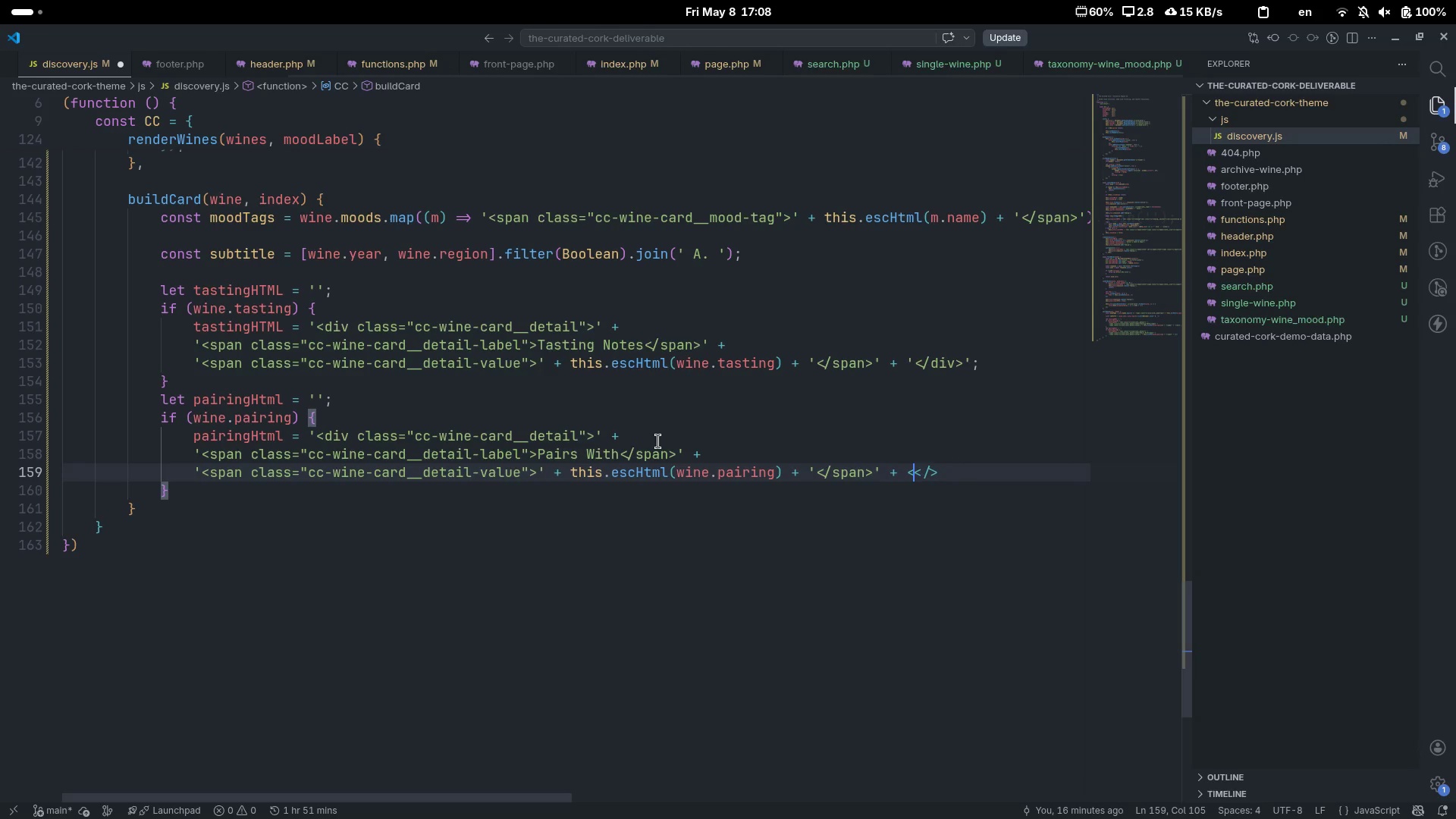 
key(Backspace)
 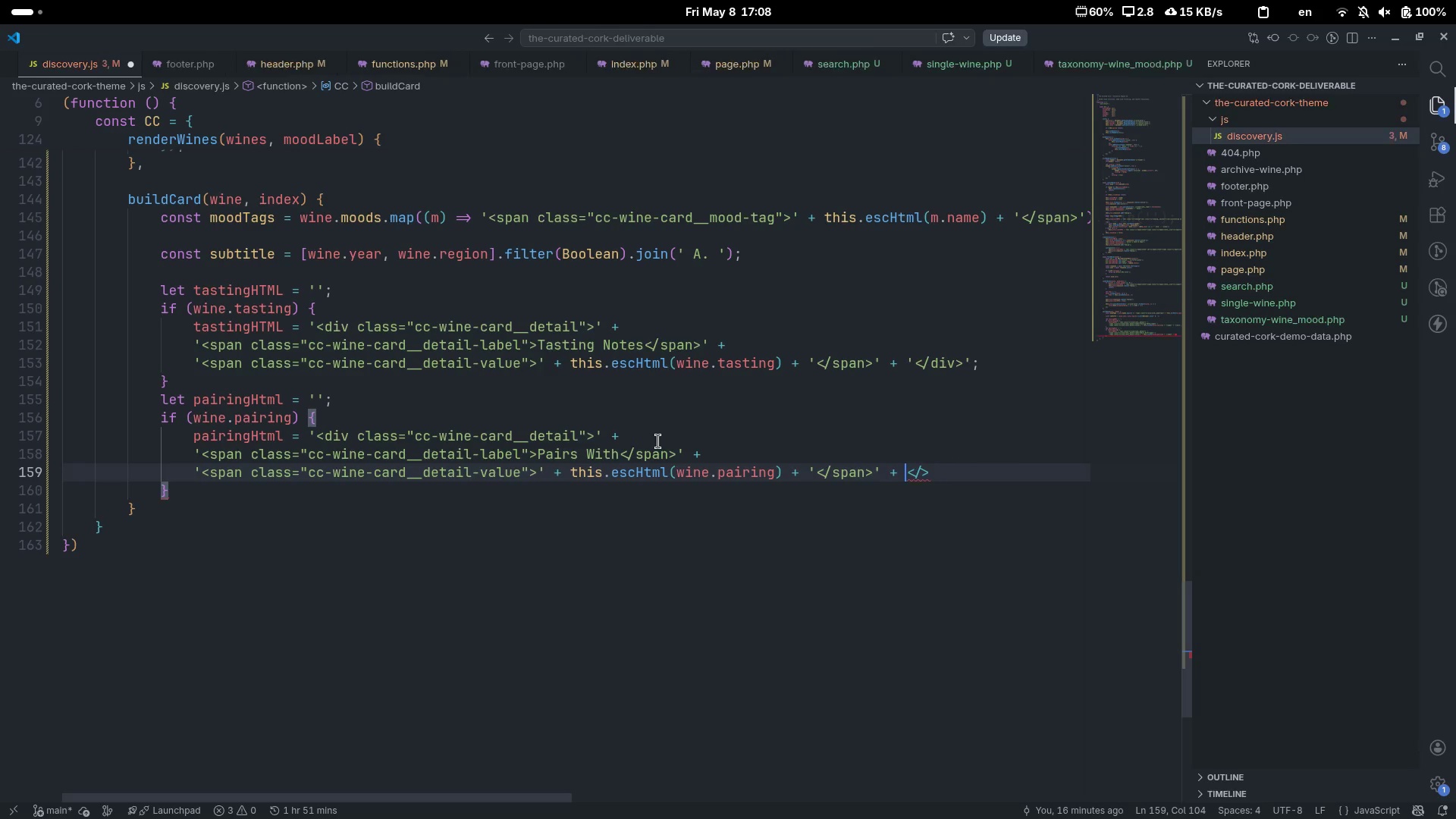 
key(ArrowRight)
 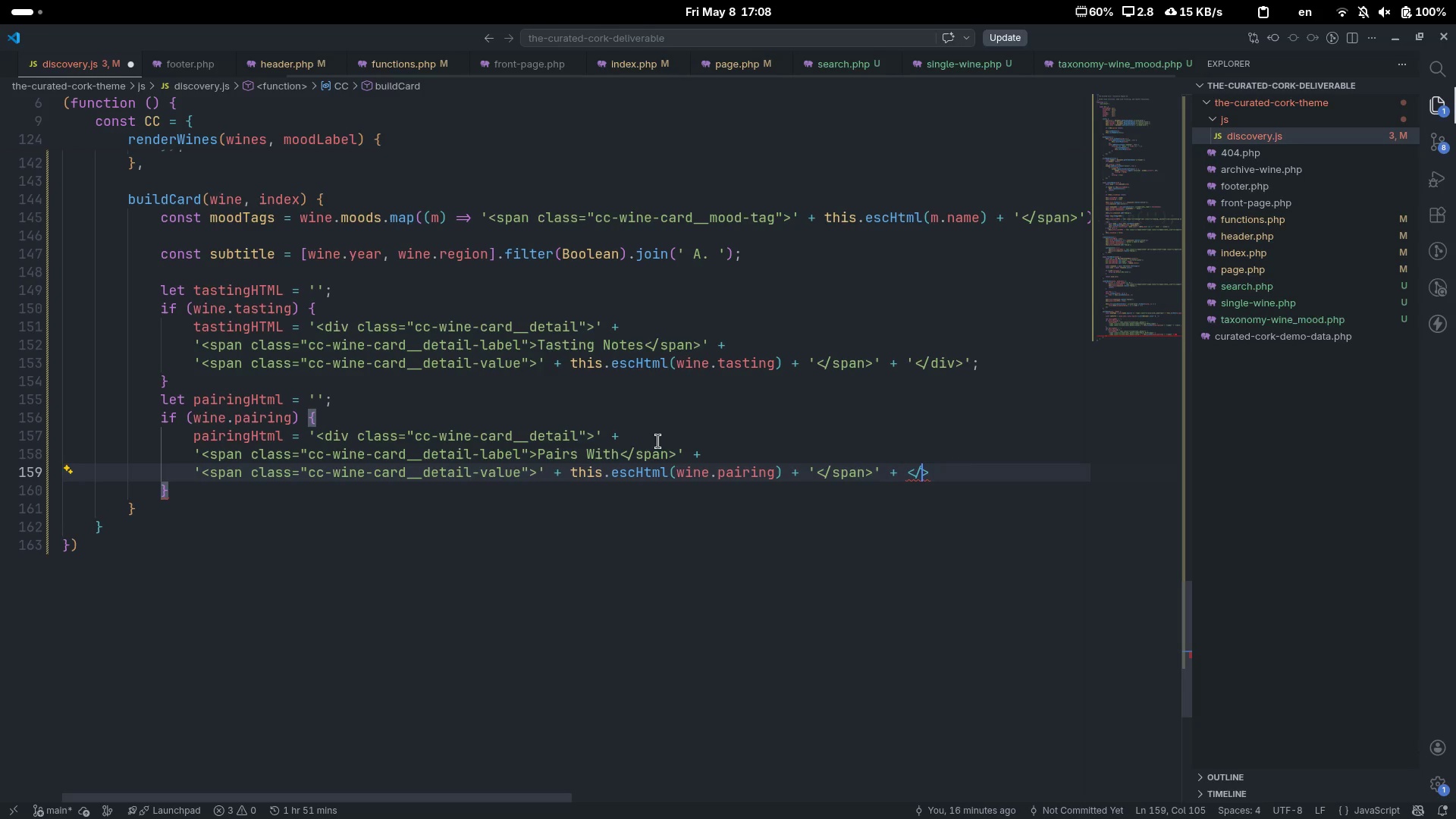 
key(ArrowRight)
 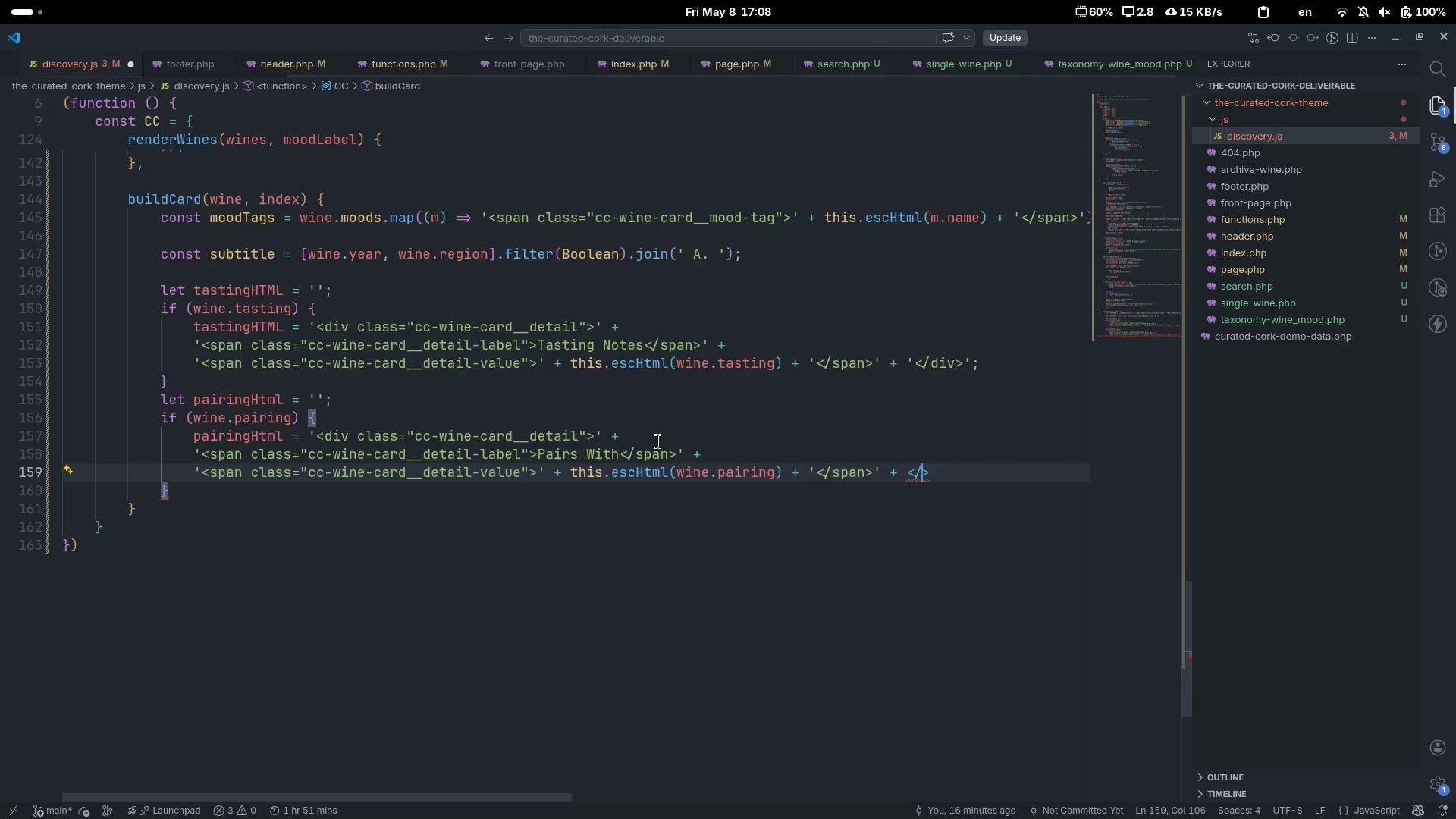 
key(Backspace)
 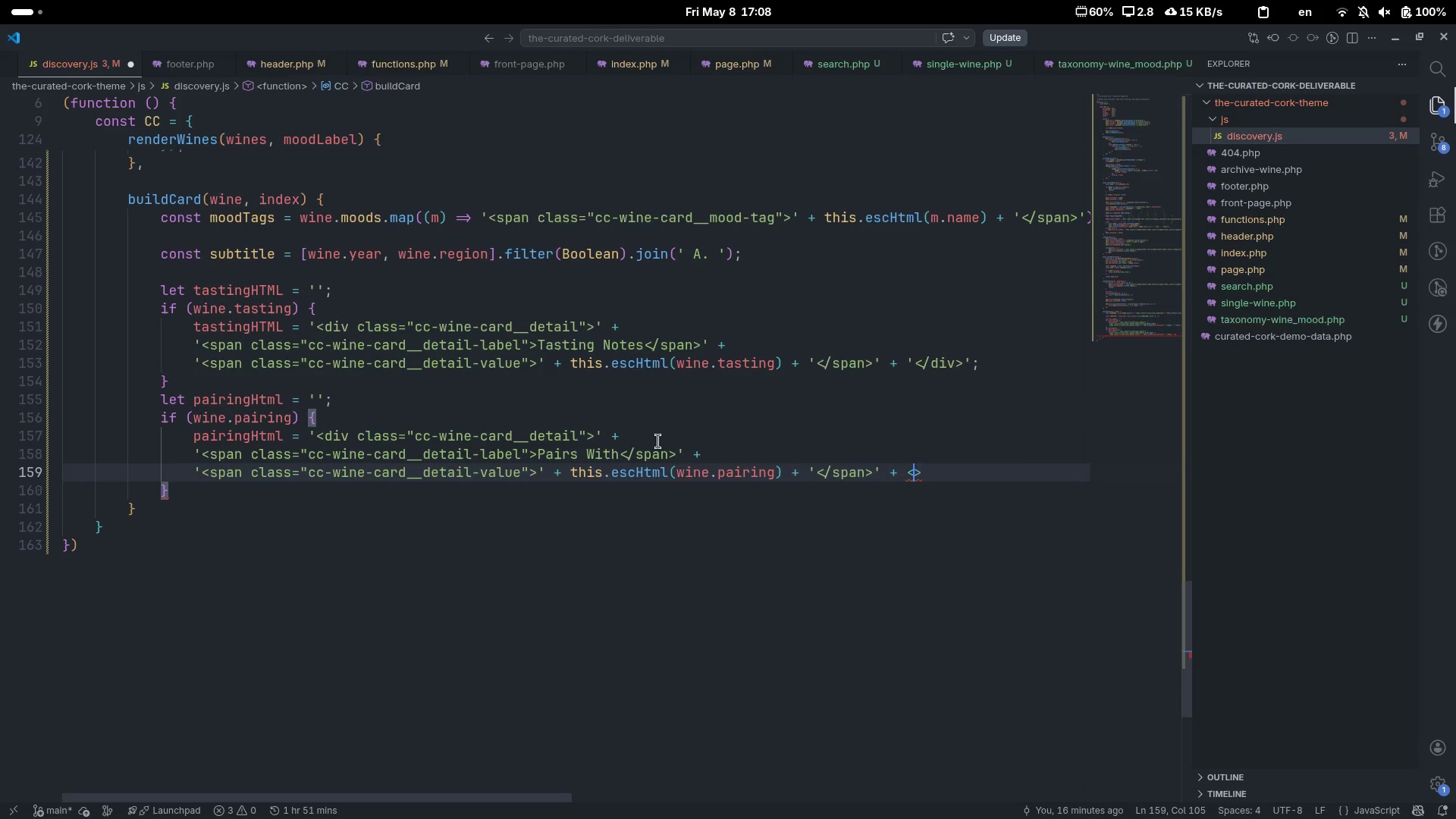 
key(ArrowRight)
 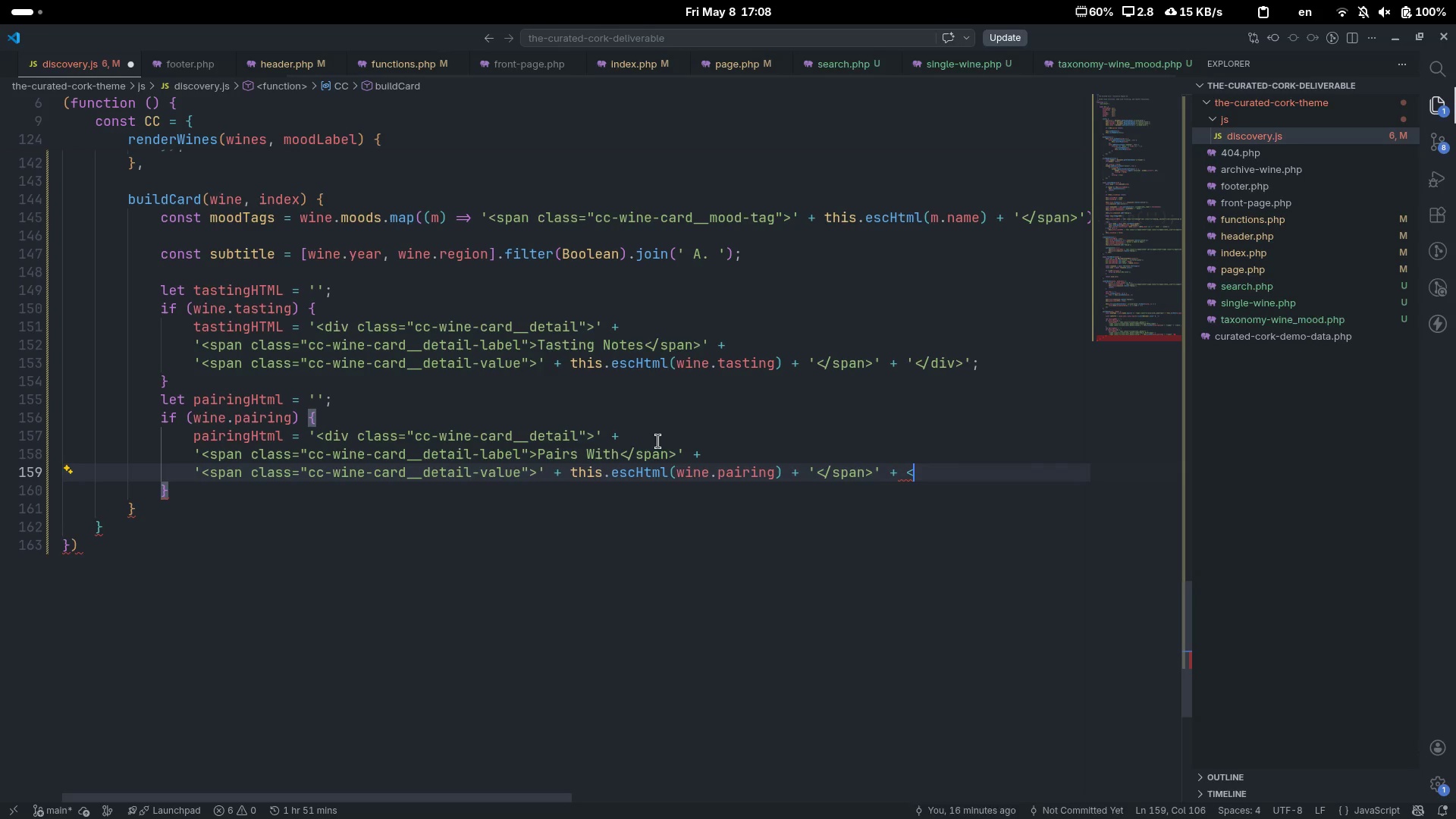 
key(Backspace)
 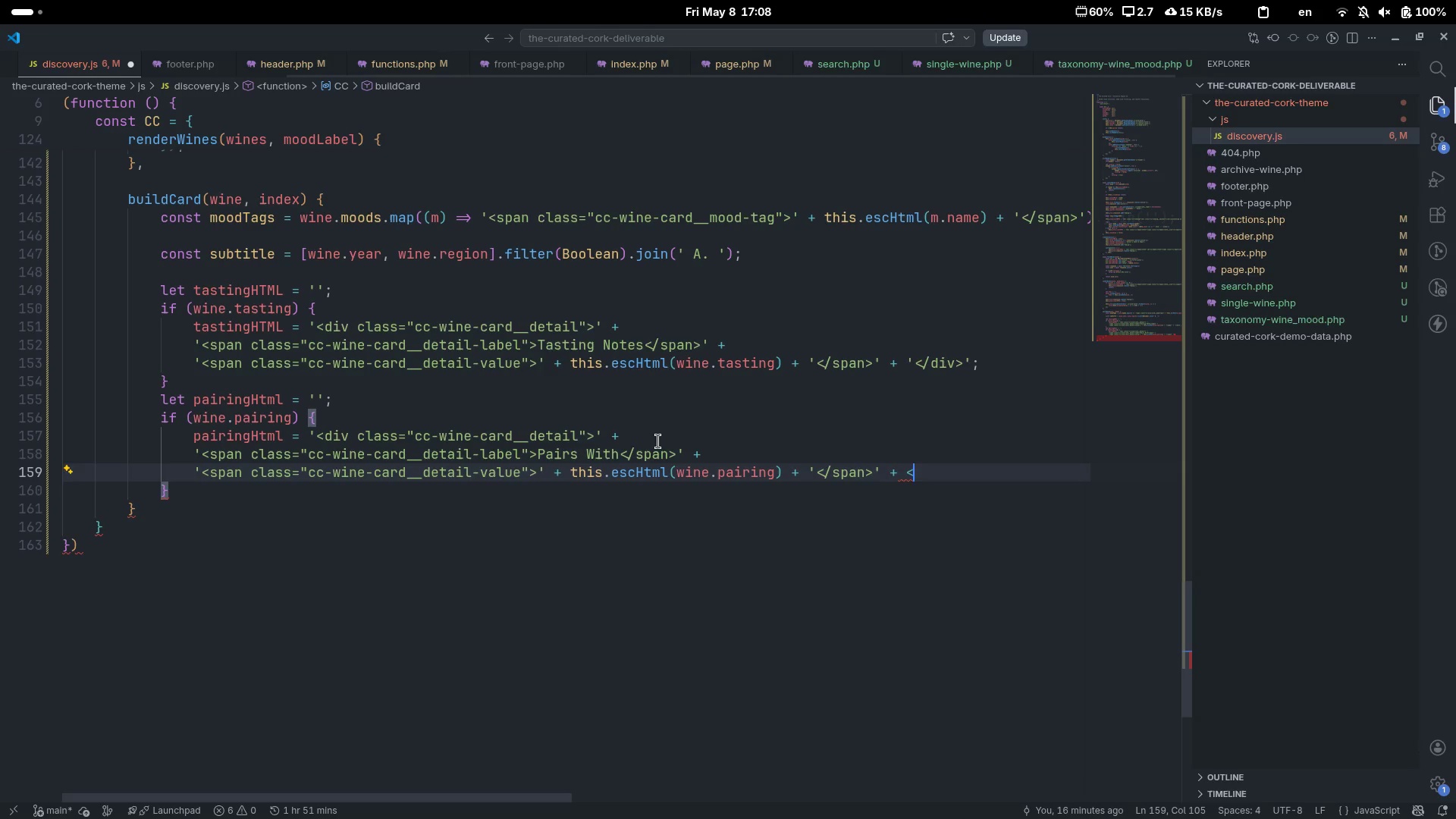 
key(Backspace)
 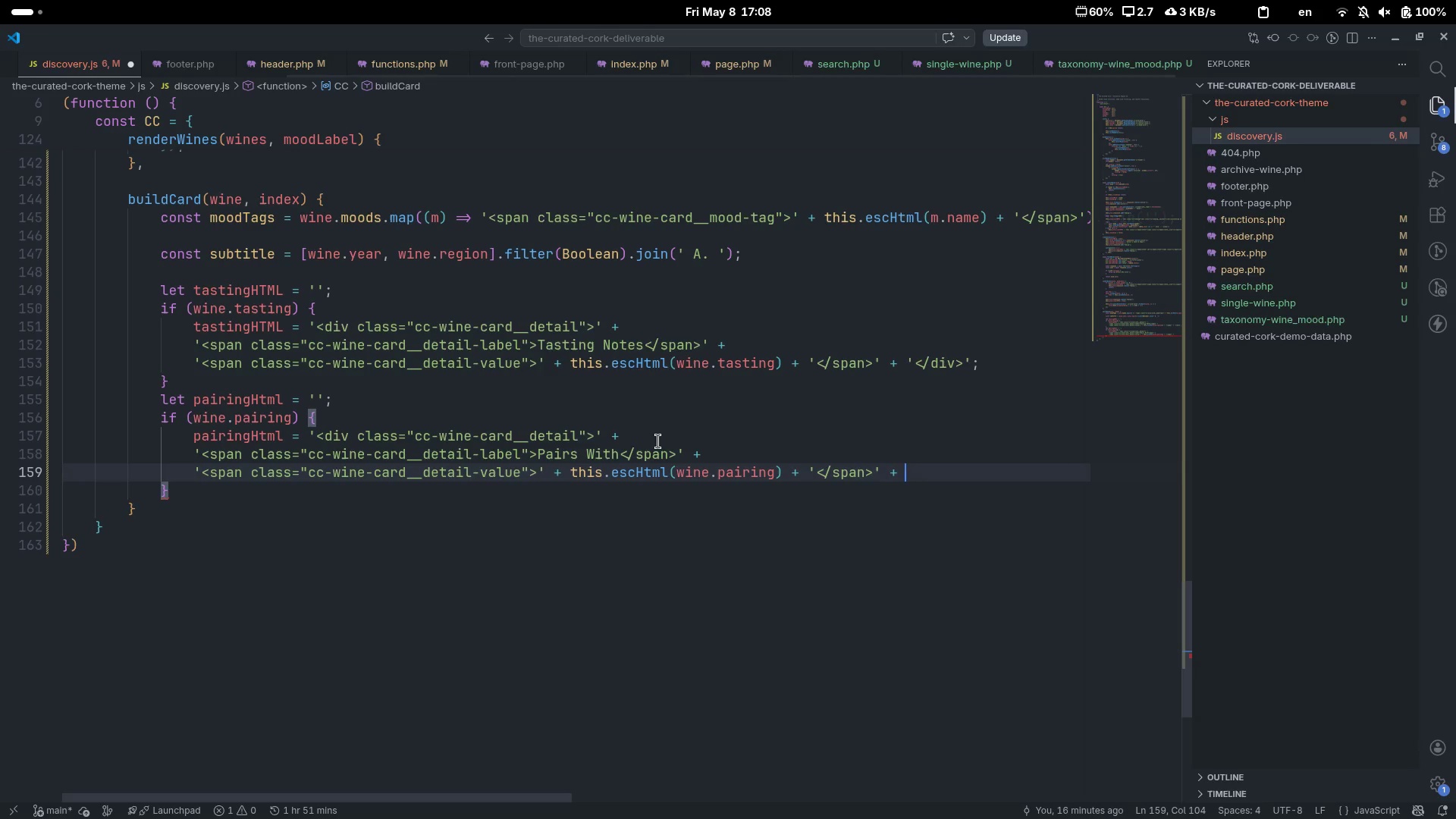 
key(Slash)
 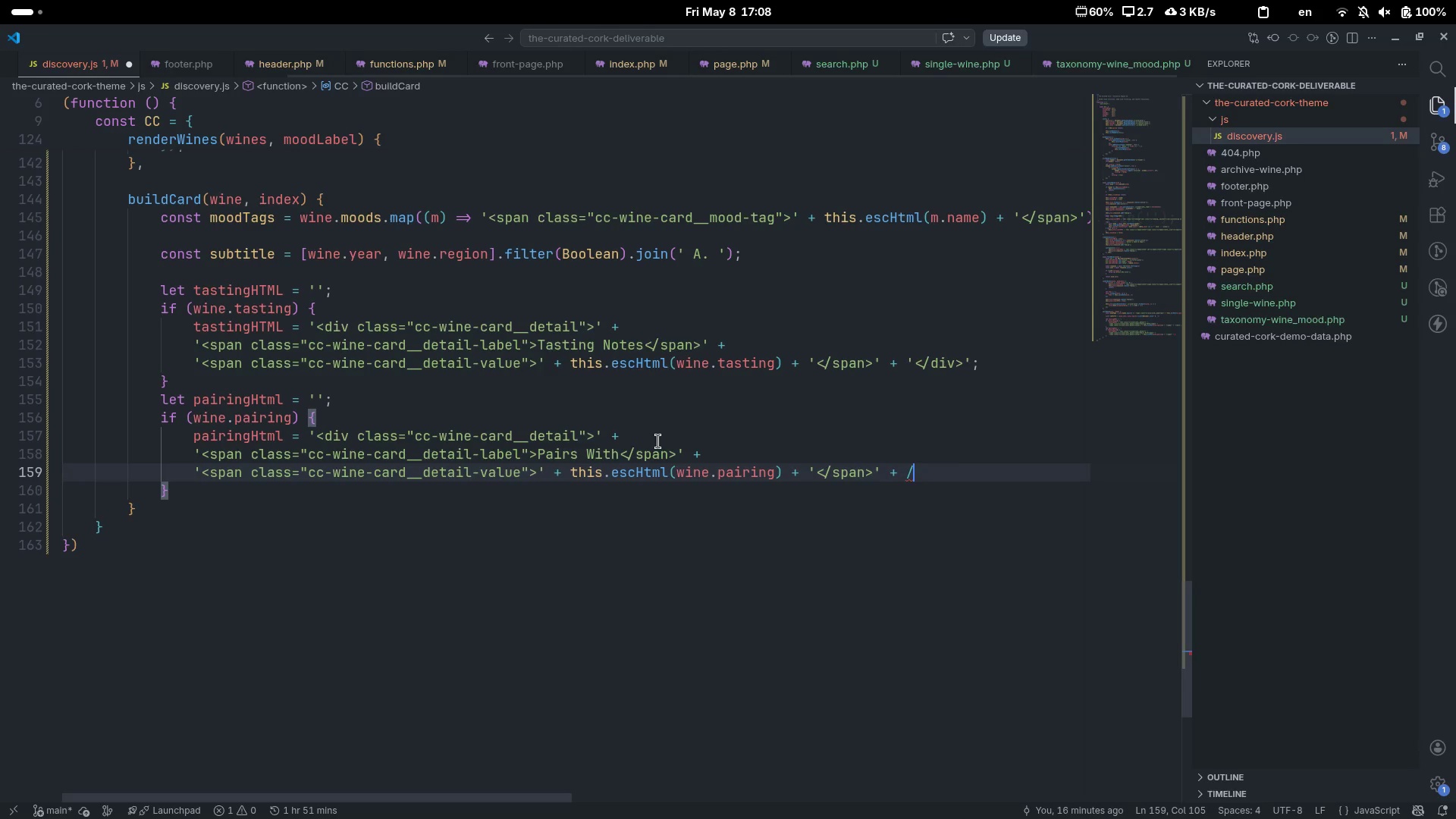 
key(Backspace)
 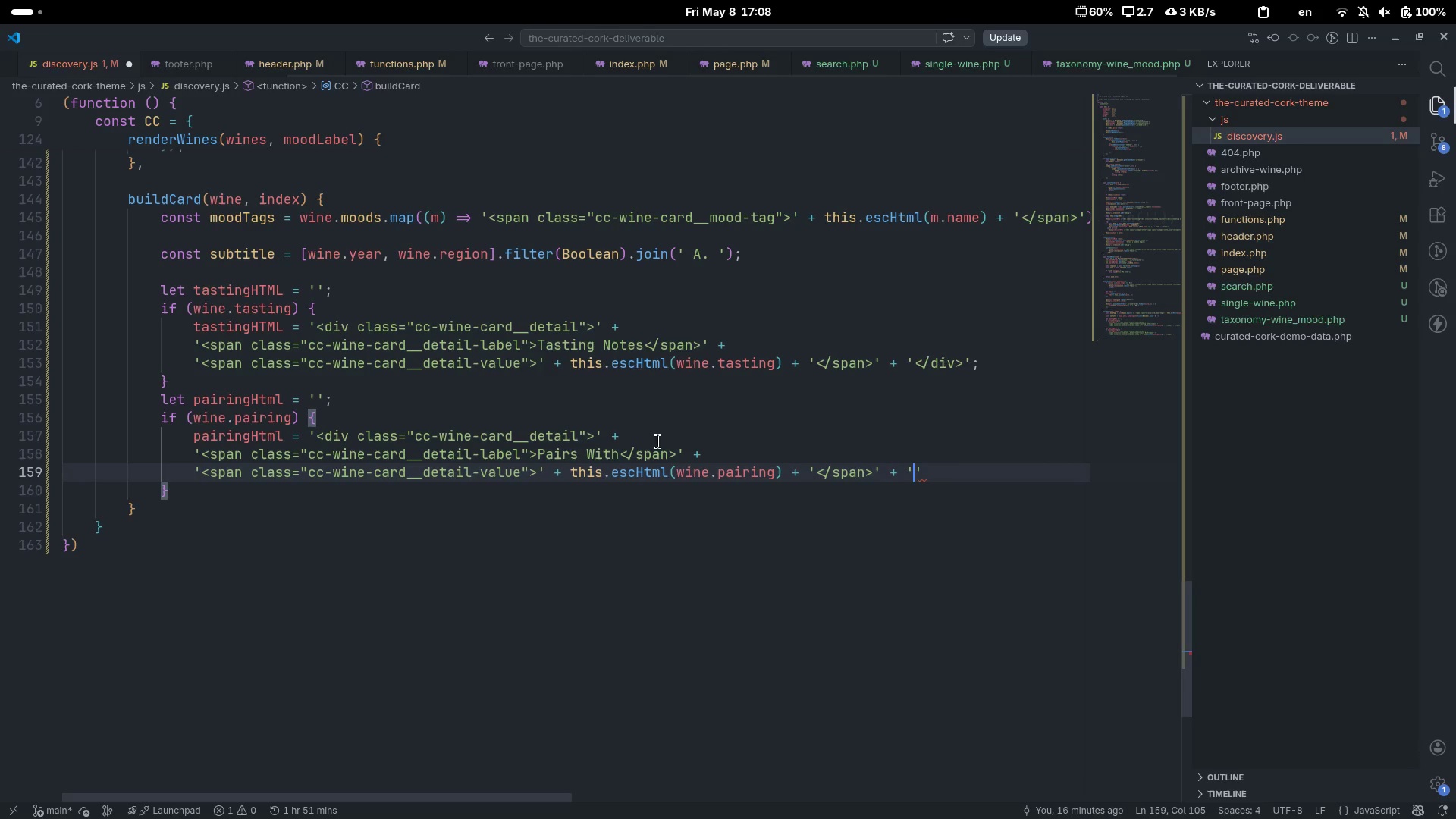 
key(Quote)
 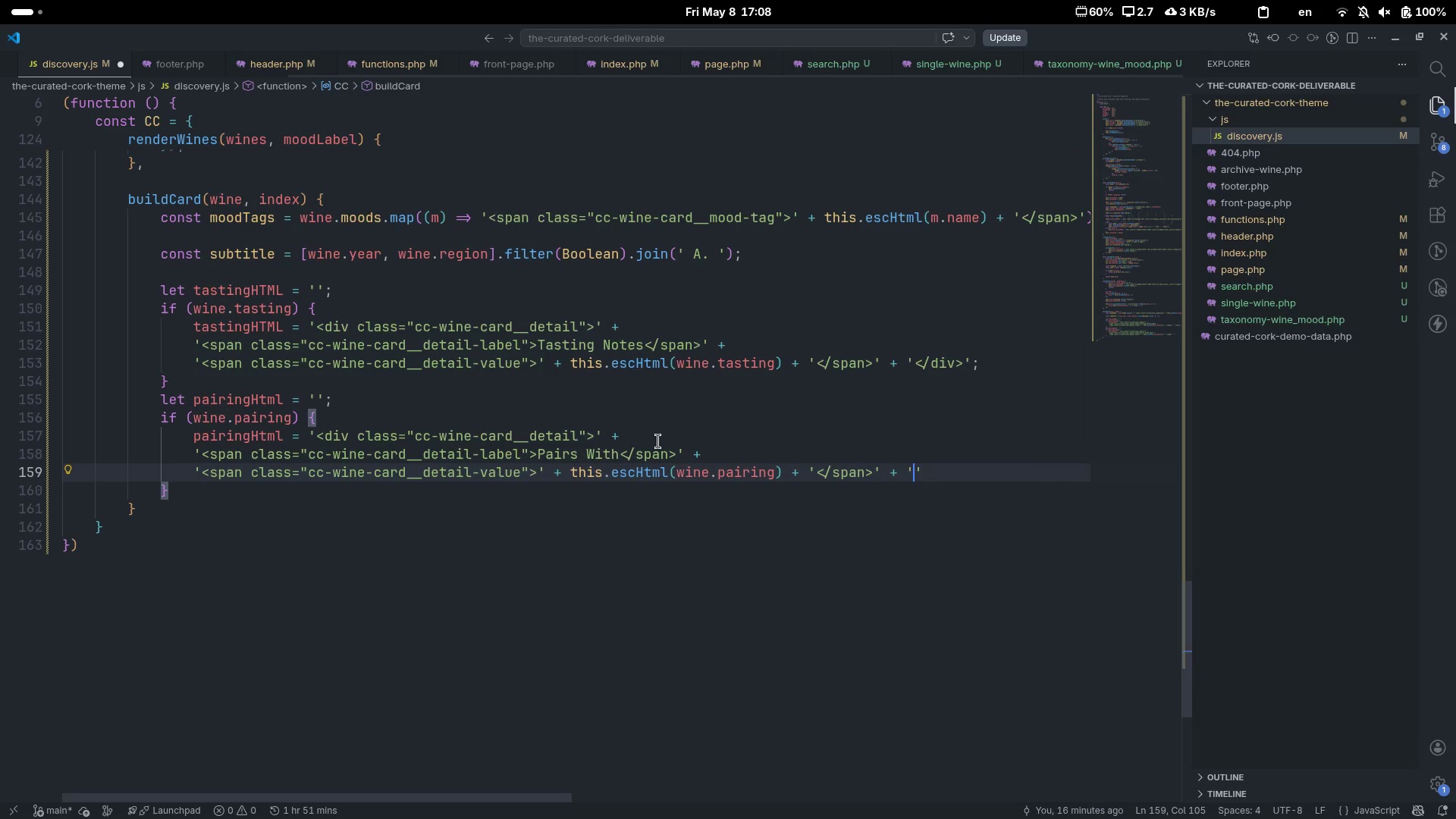 
key(Shift+ShiftLeft)
 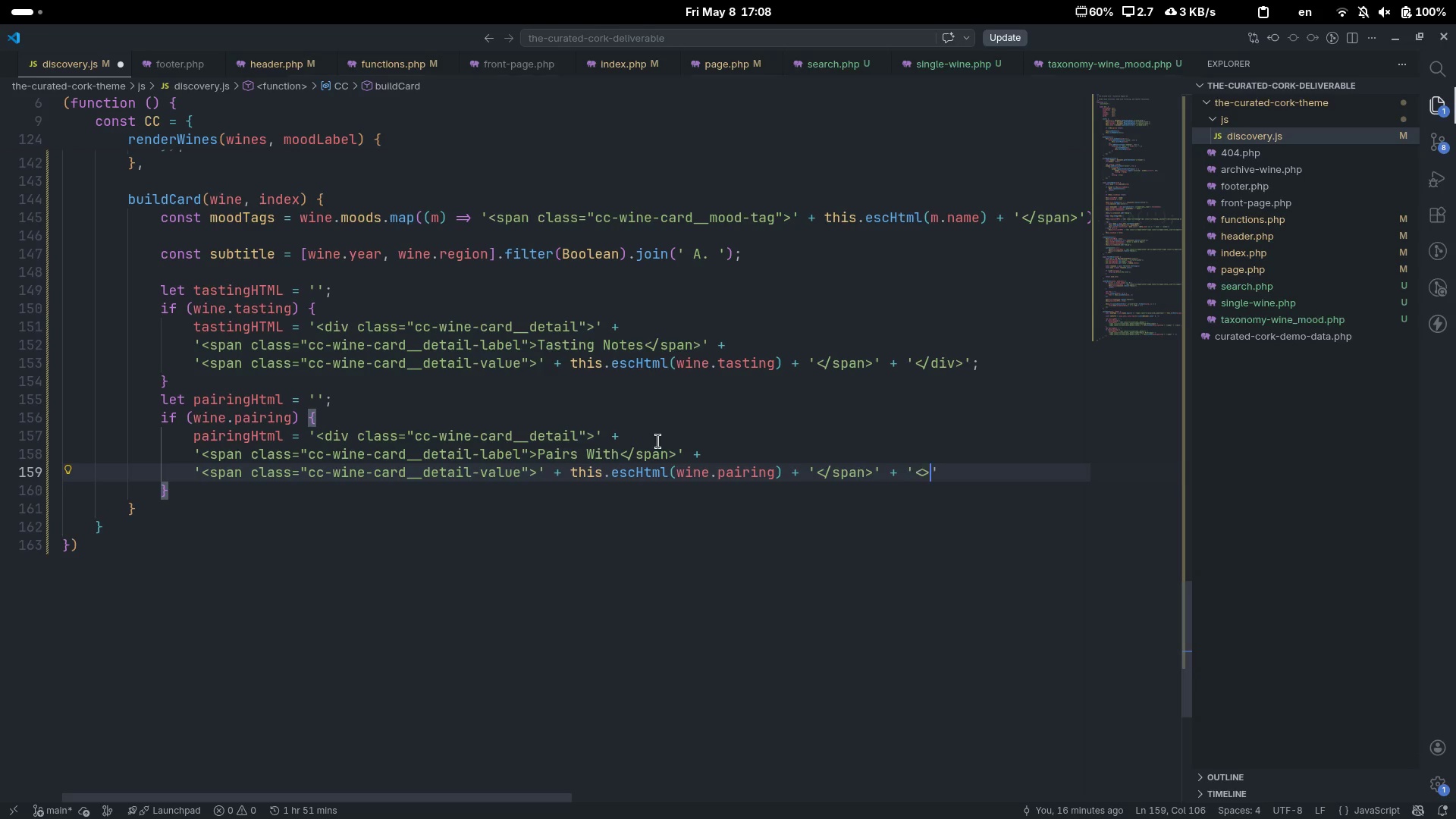 
key(Shift+Comma)
 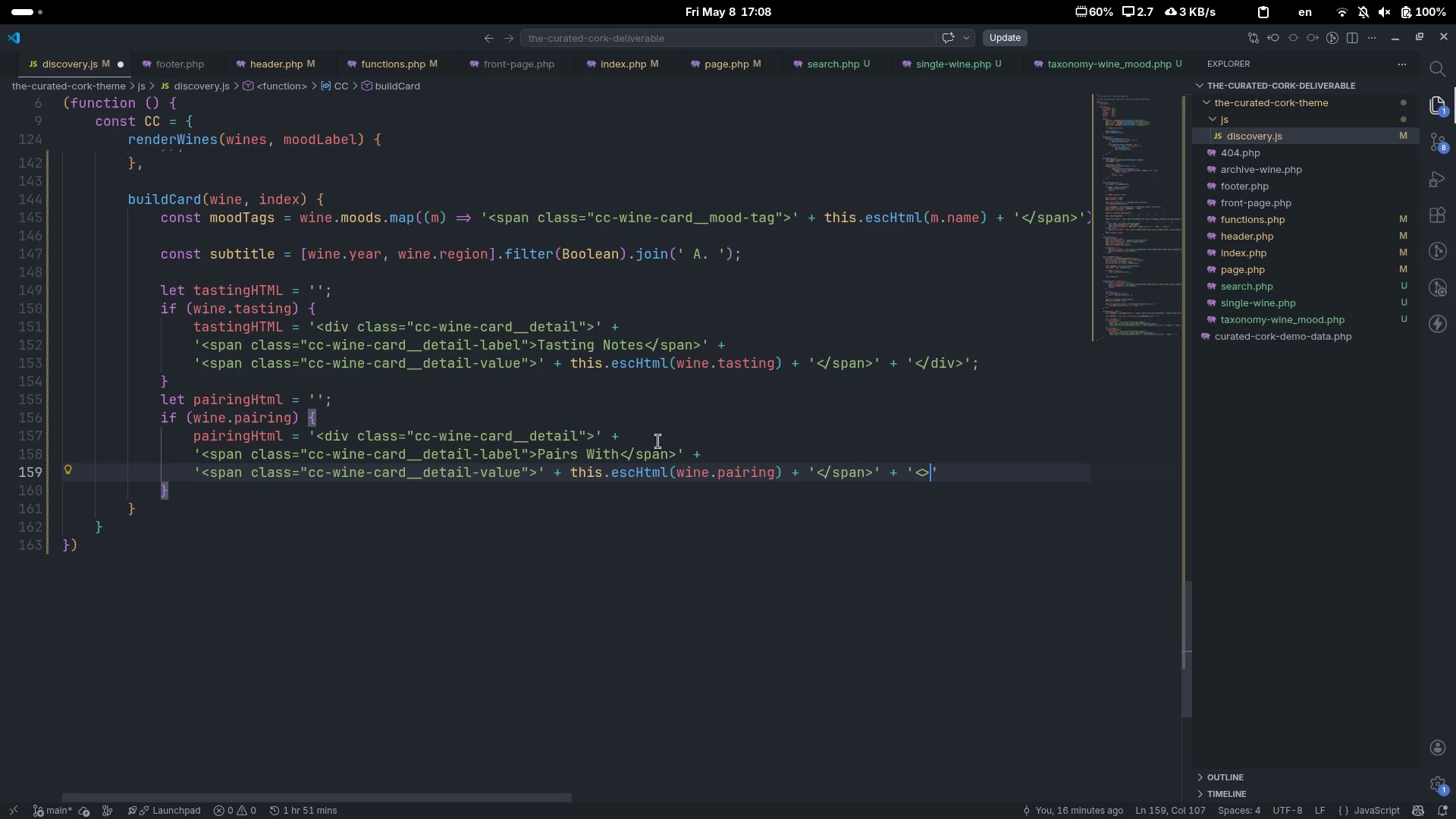 
key(Shift+Period)
 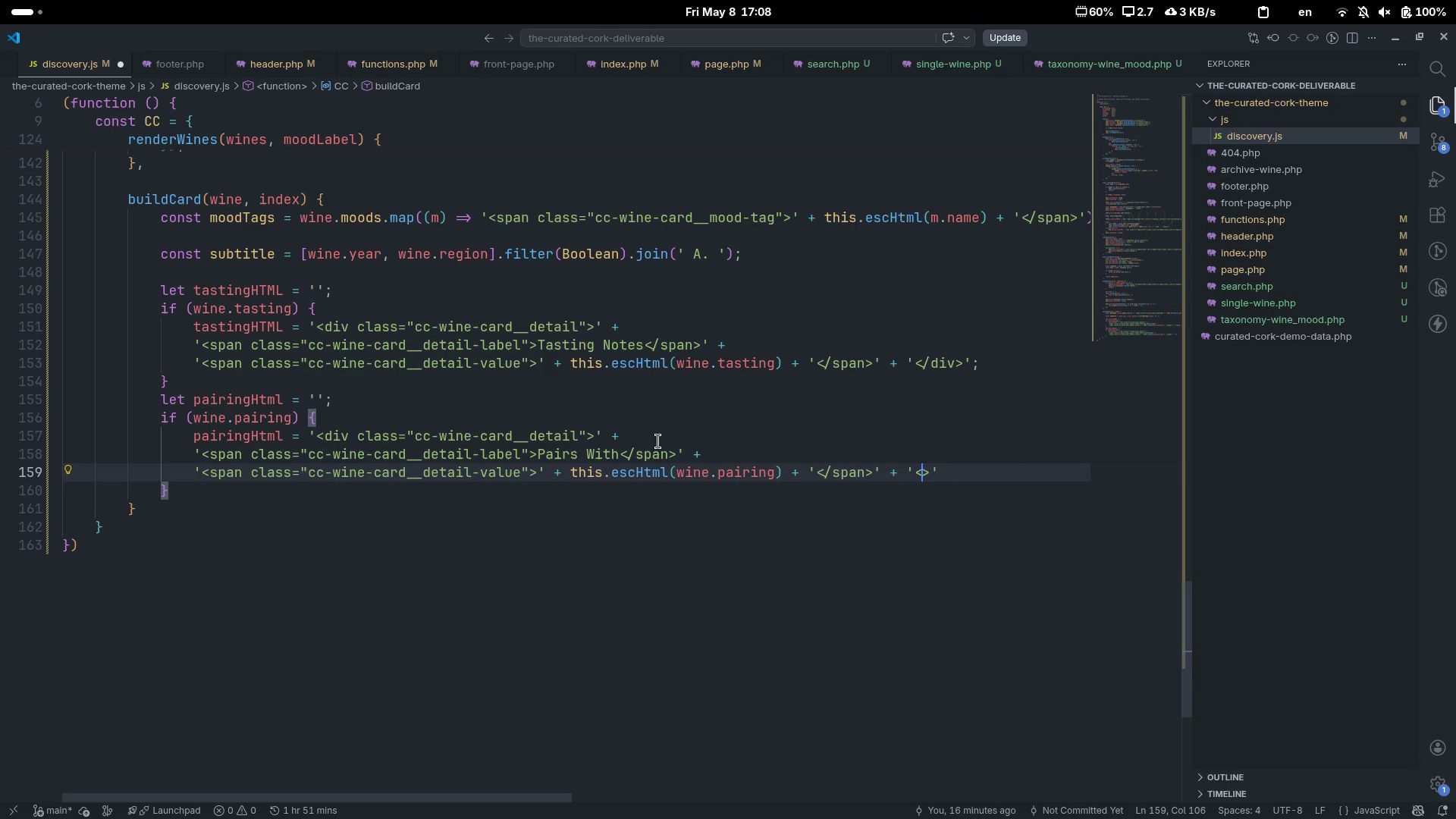 
key(ArrowLeft)
 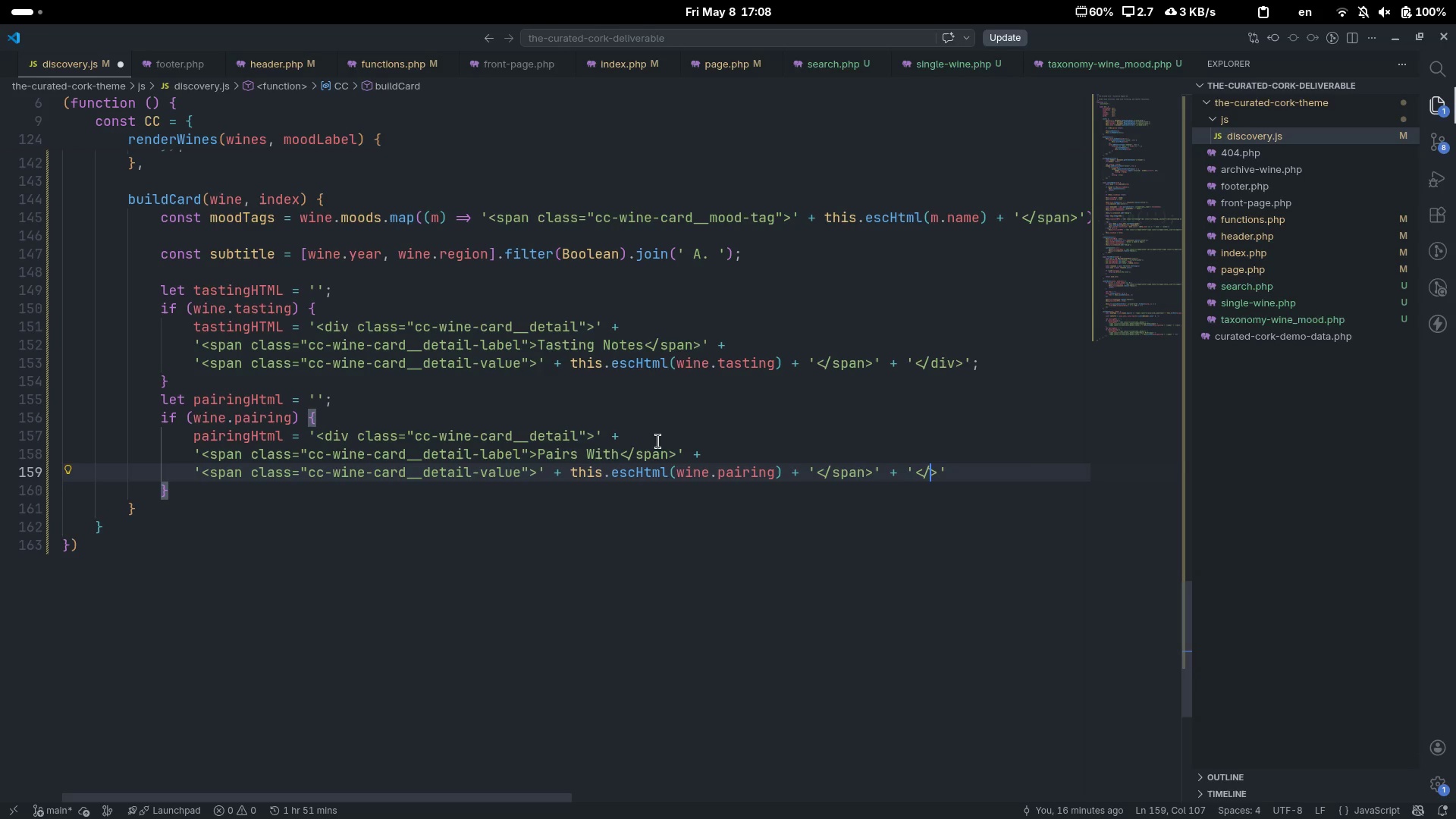 
type(/div)
 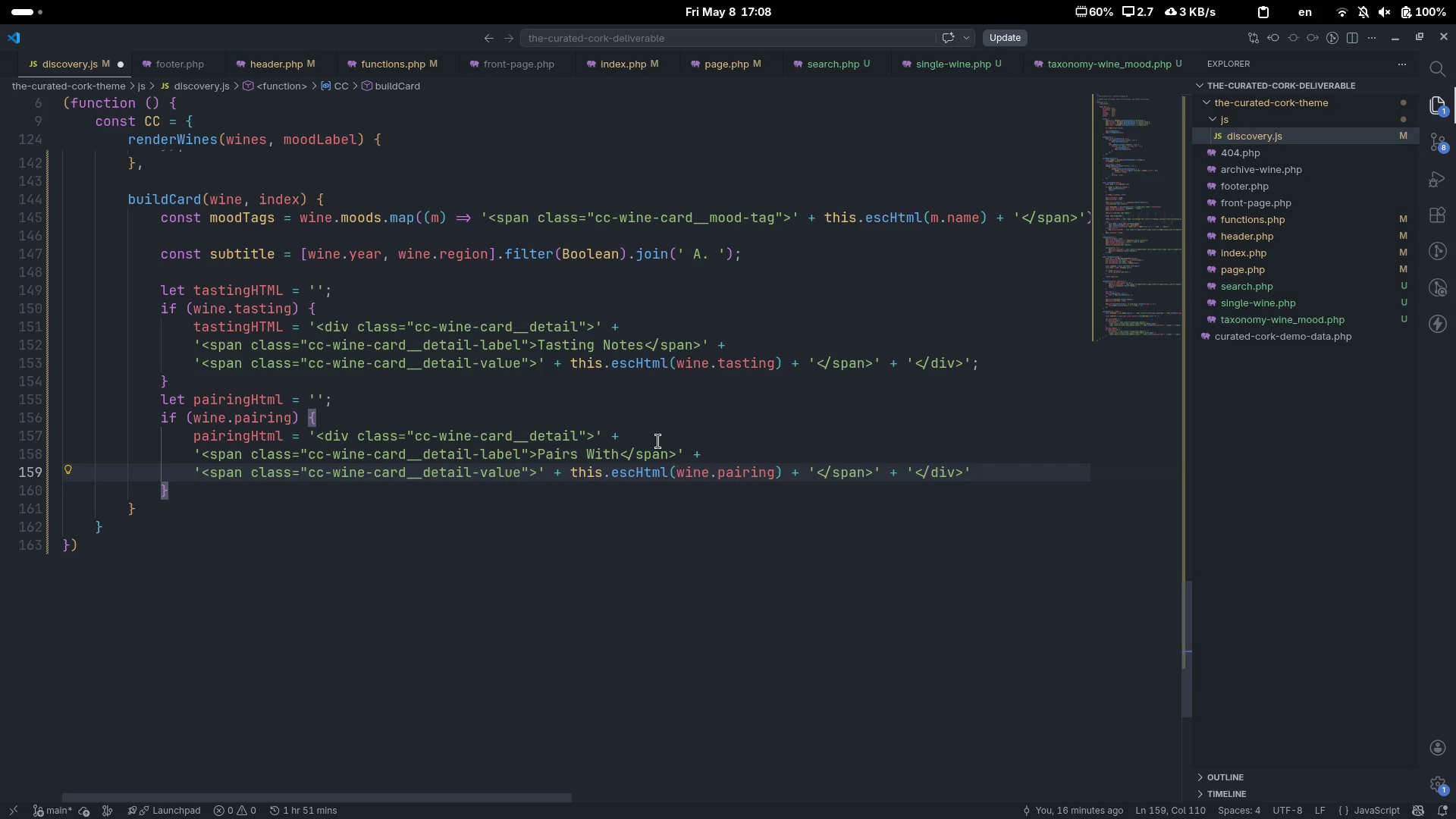 
key(Control+ControlLeft)
 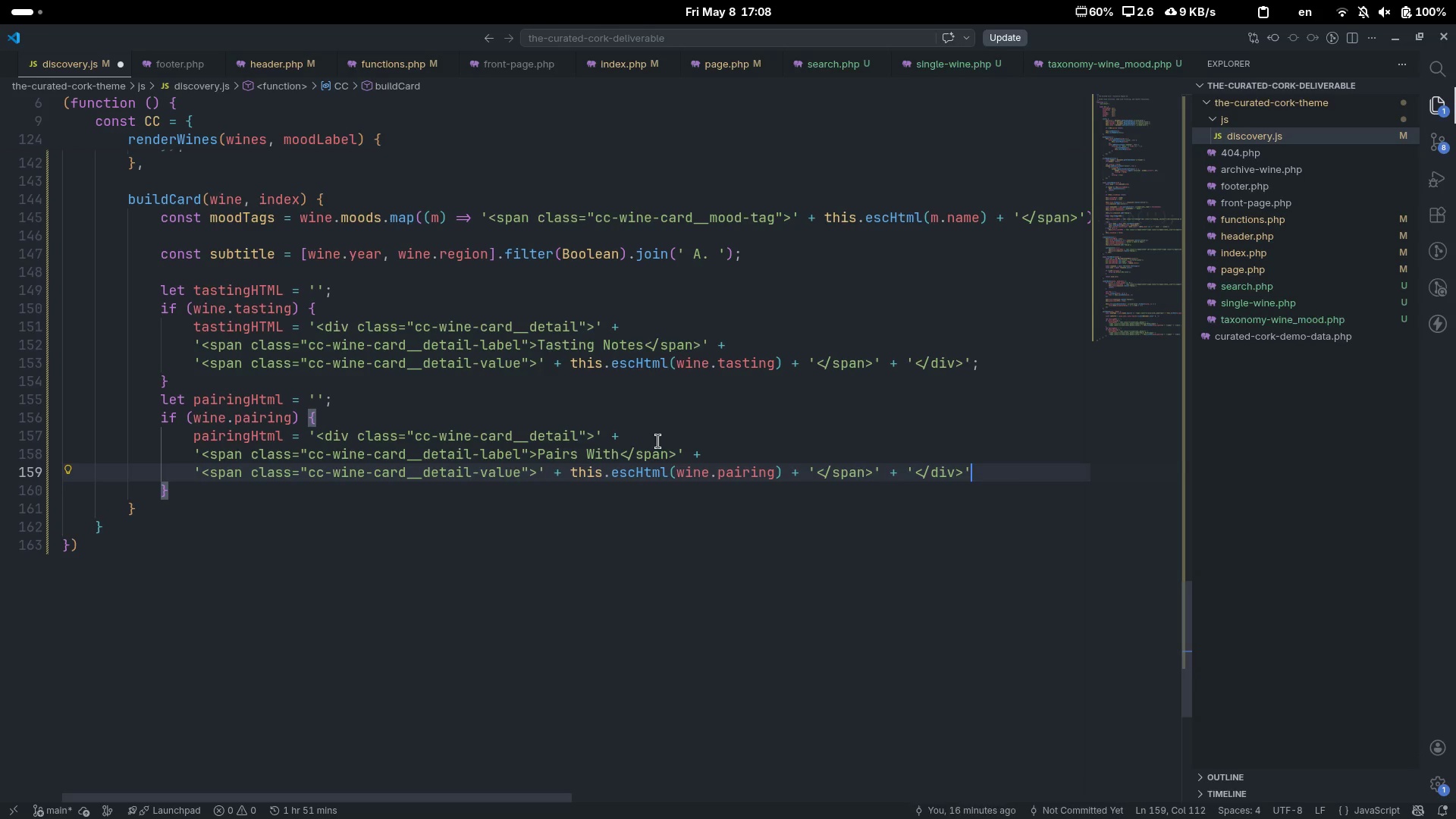 
key(Control+ArrowRight)
 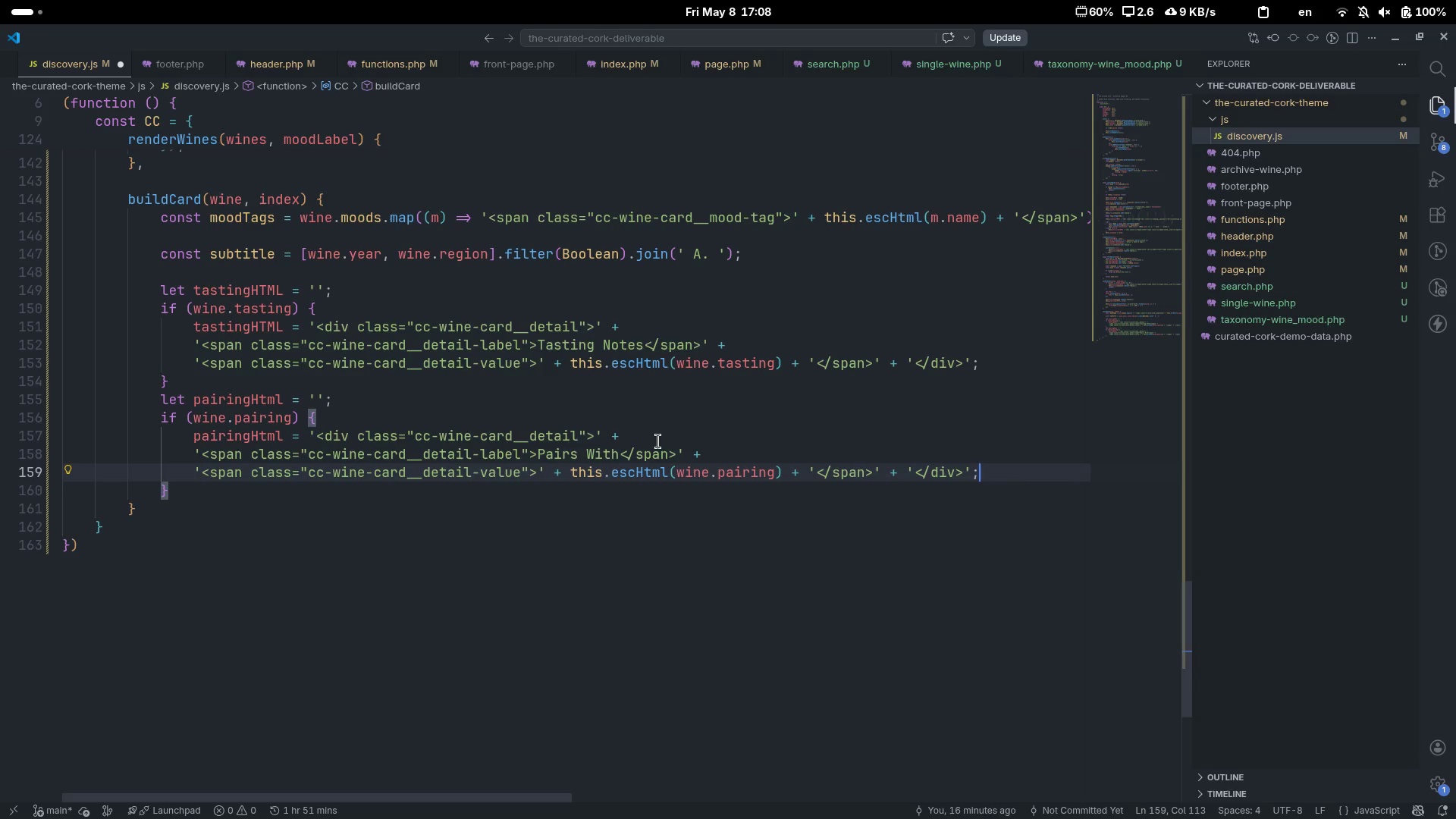 
key(Semicolon)
 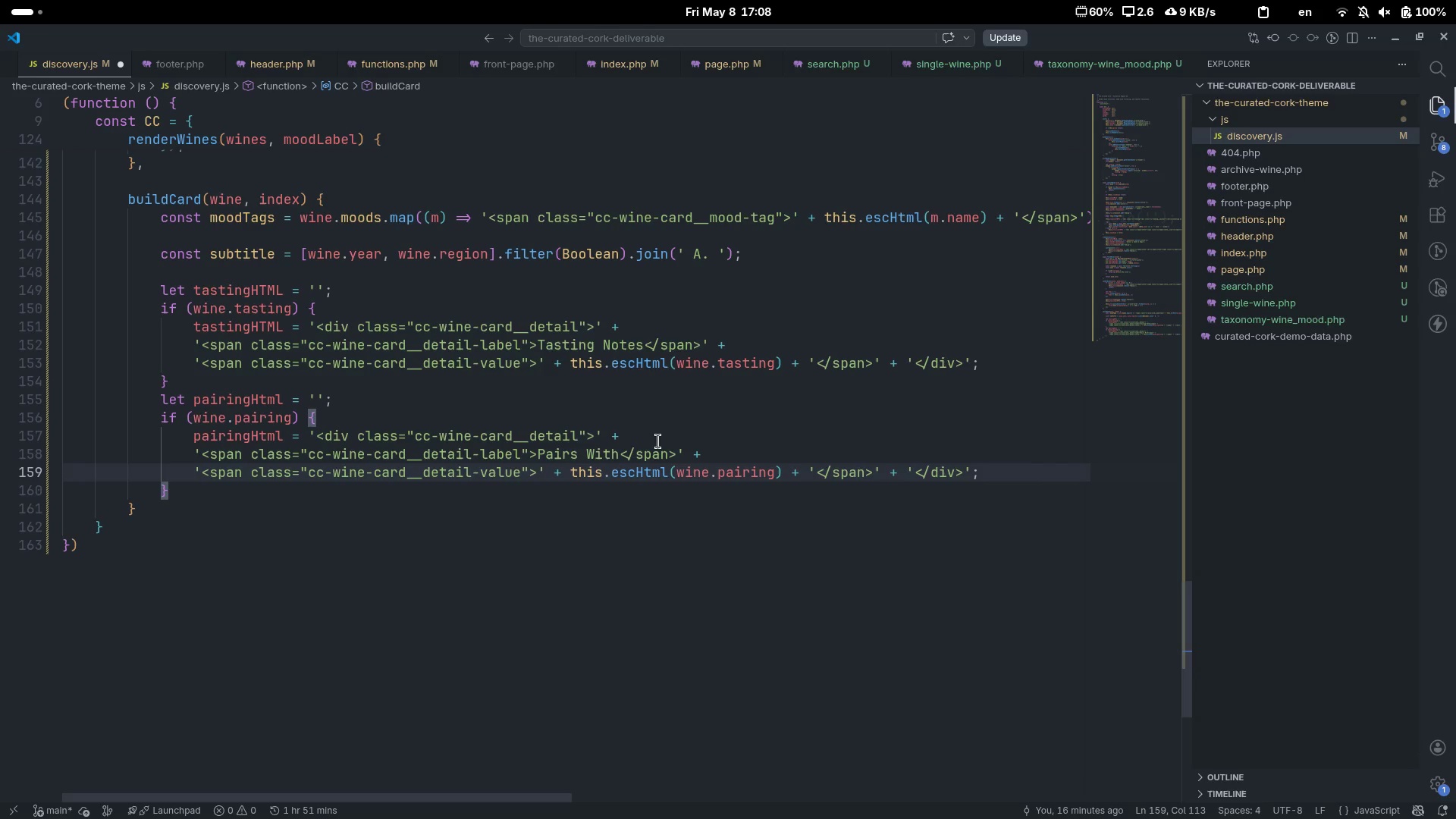 
key(ArrowDown)